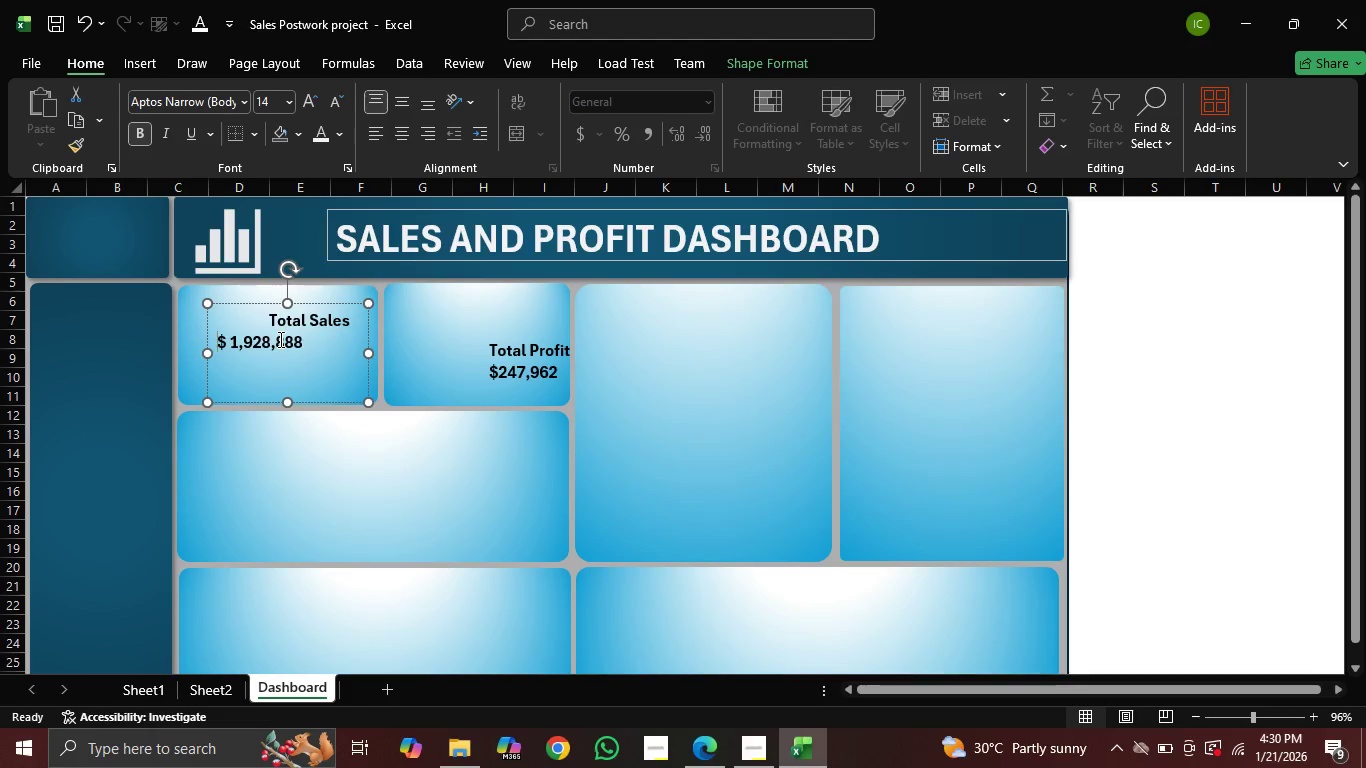 
key(Space)
 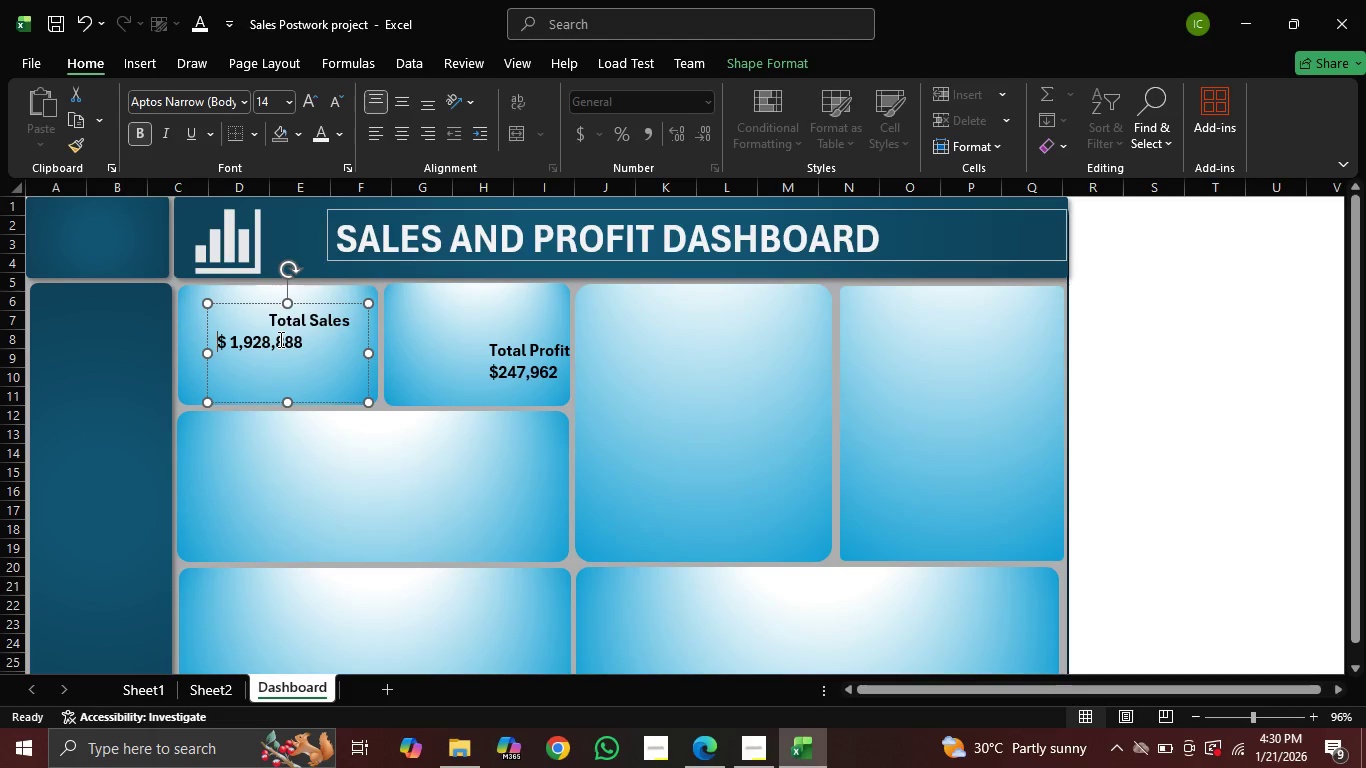 
key(Space)
 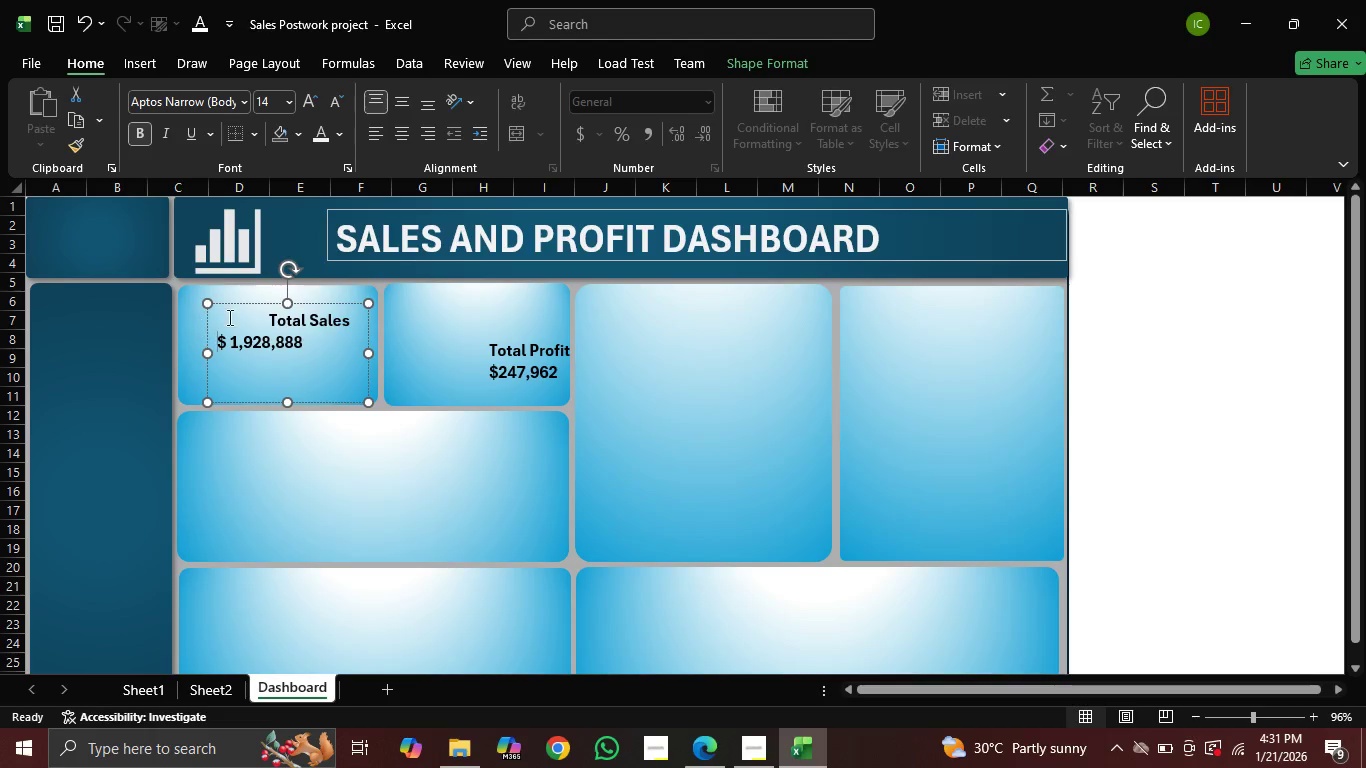 
left_click([233, 340])
 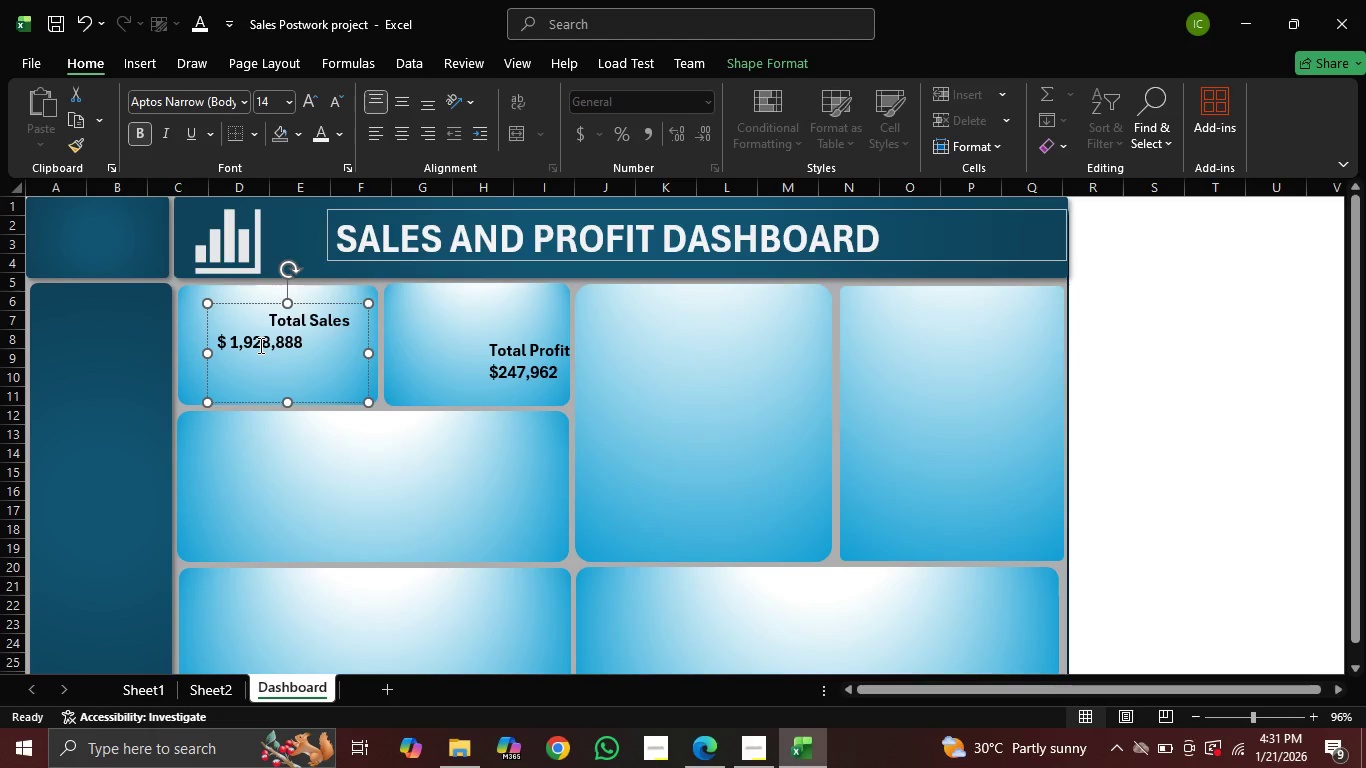 
key(ArrowRight)
 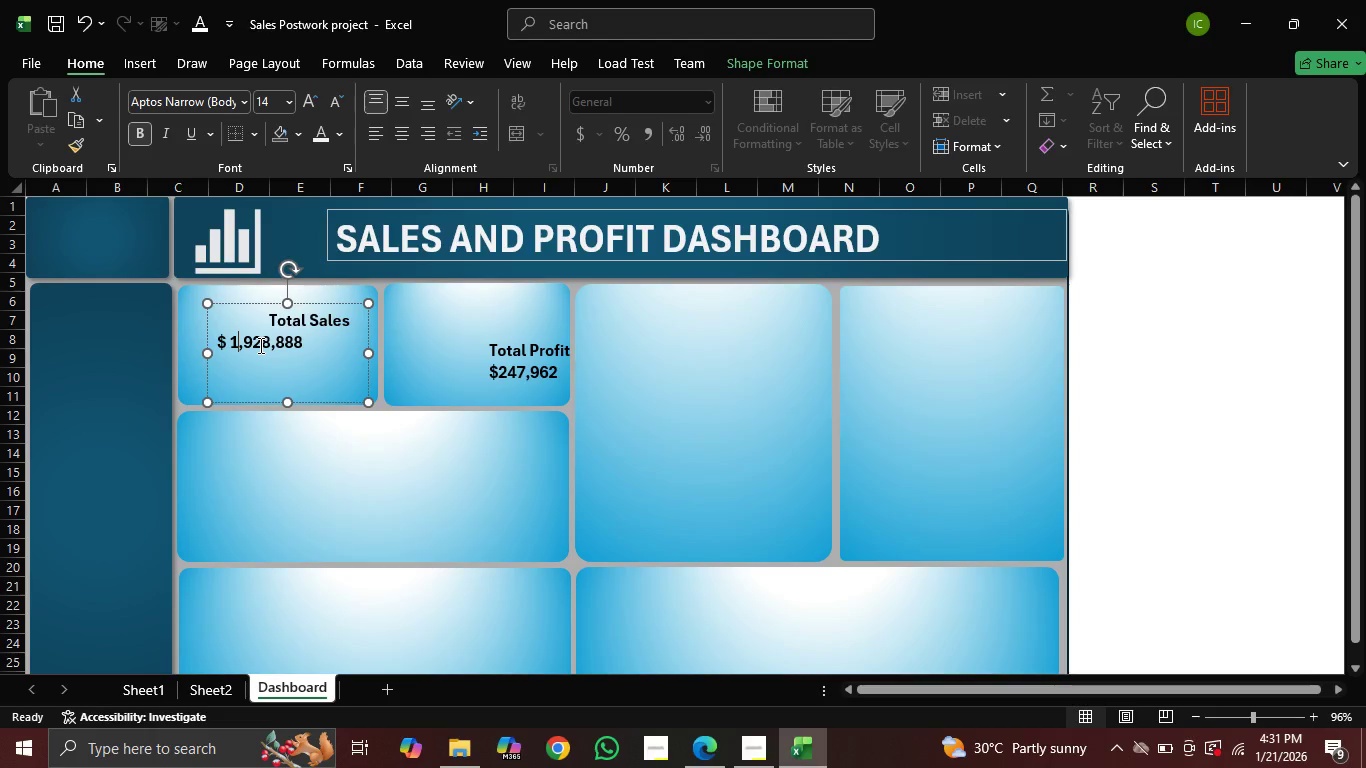 
key(ArrowLeft)
 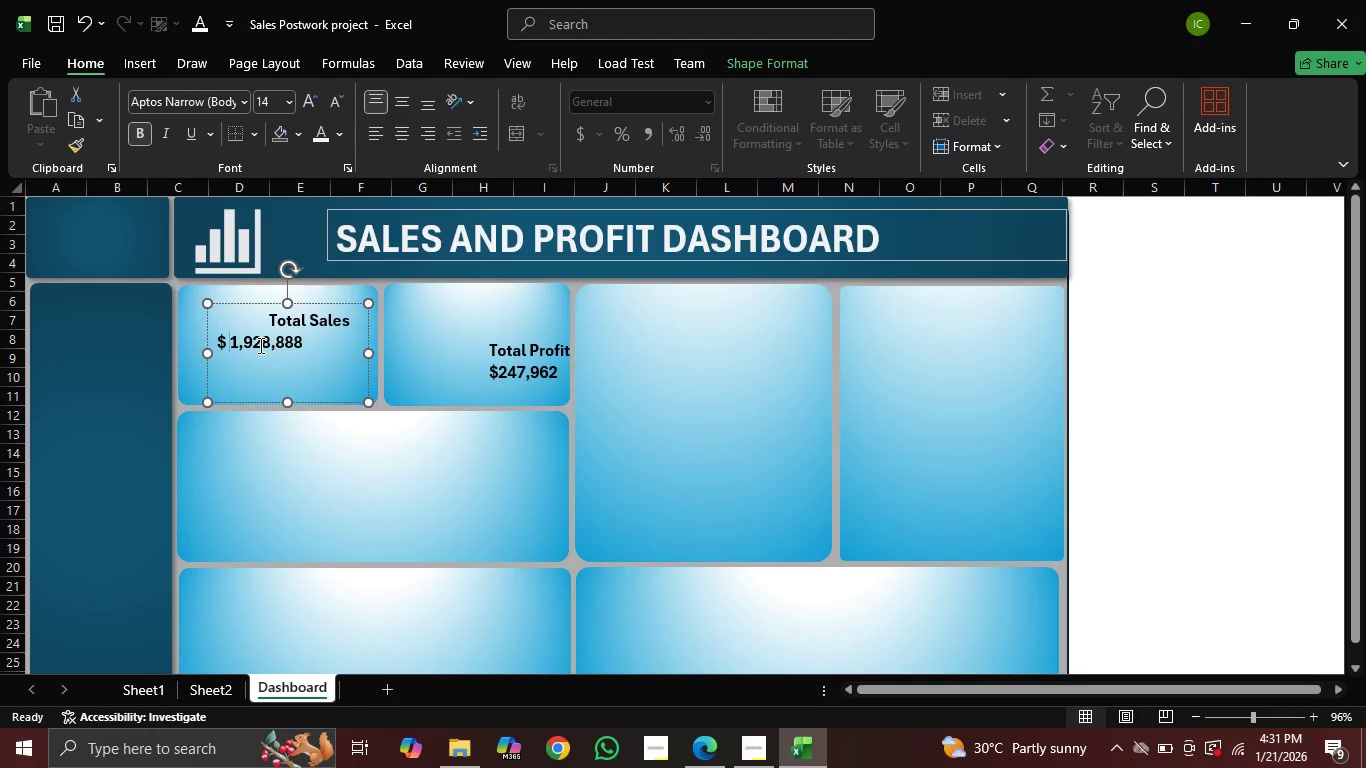 
key(Backspace)
 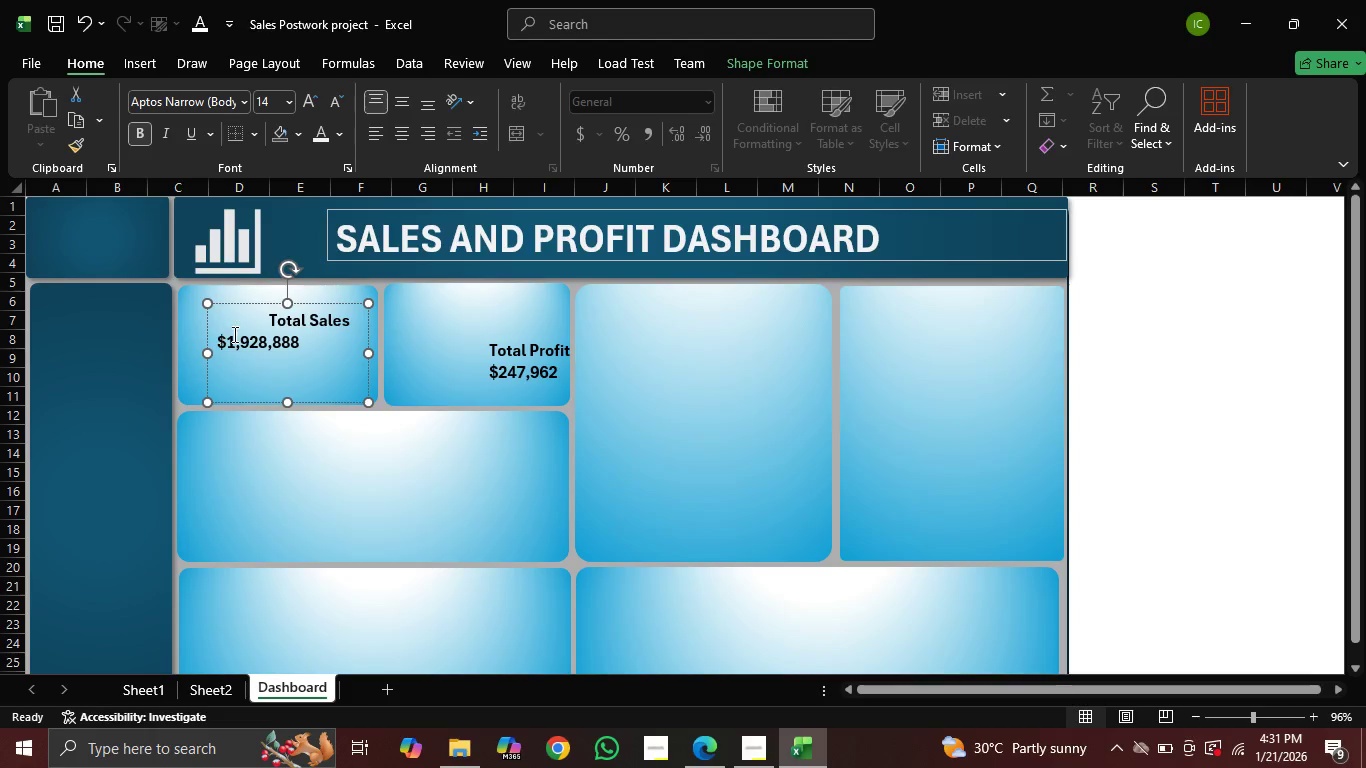 
key(Tab)
 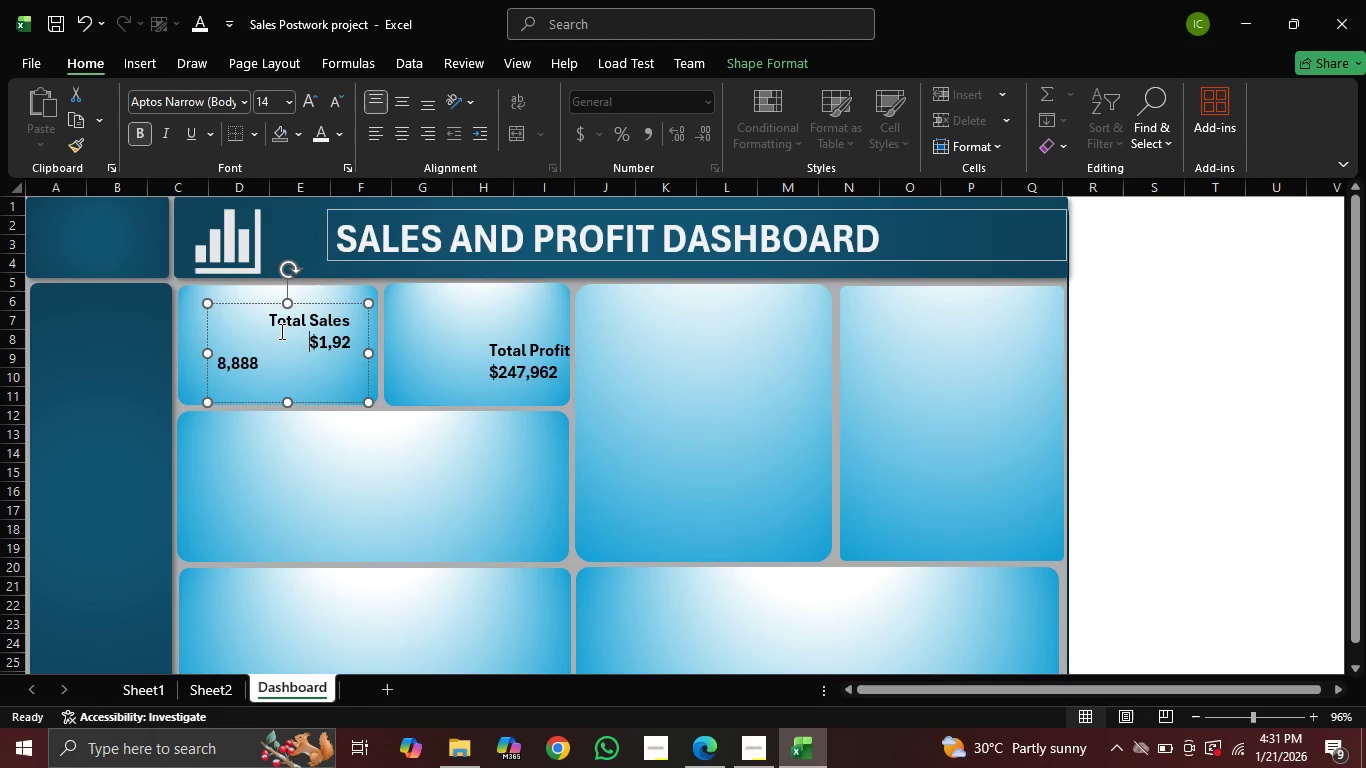 
wait(5.5)
 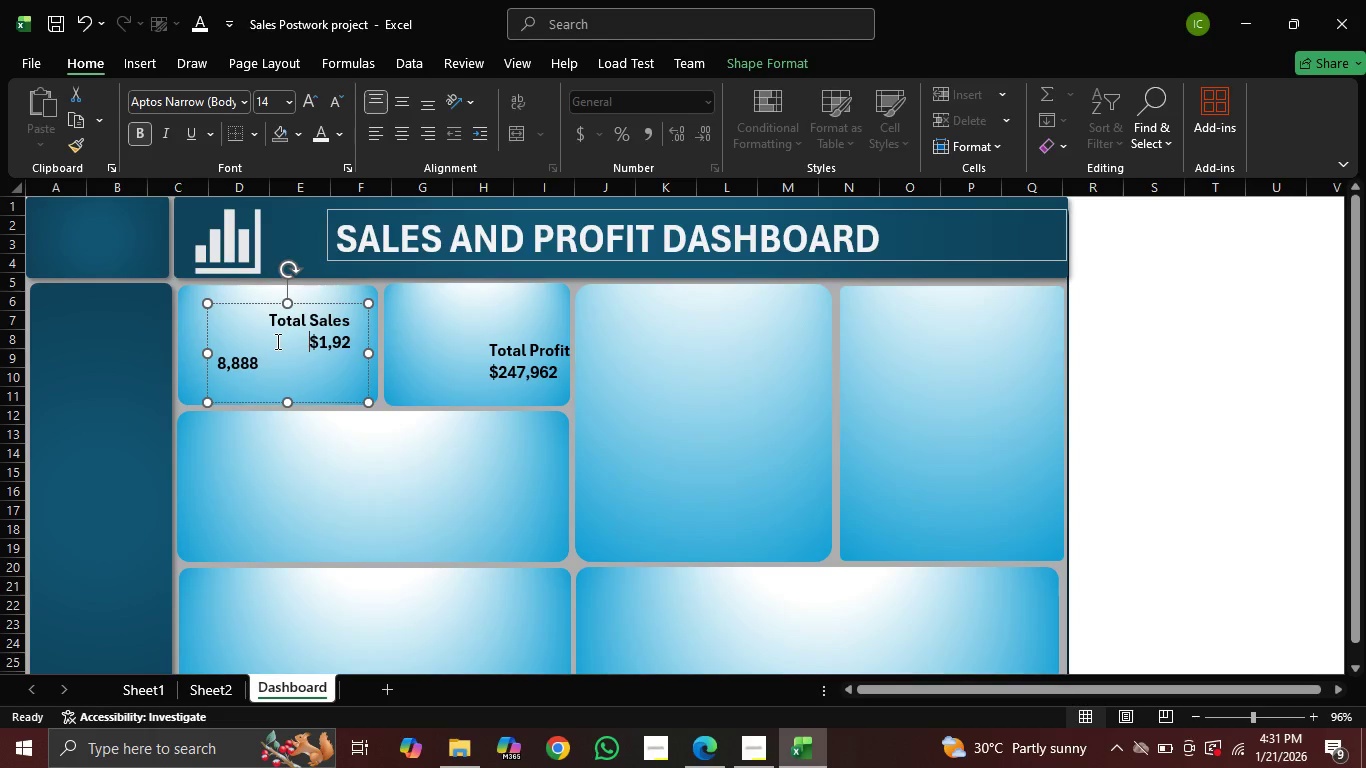 
key(Control+Z)
 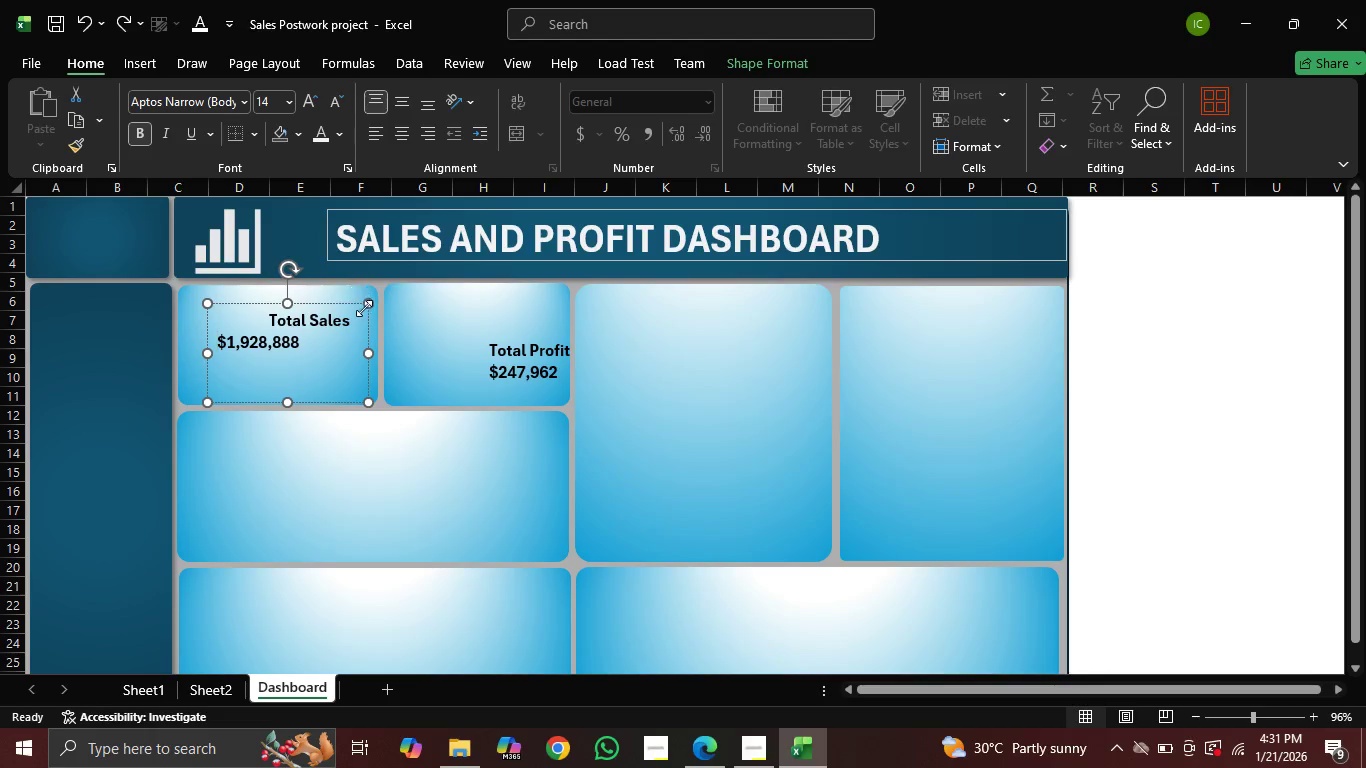 
left_click([345, 324])
 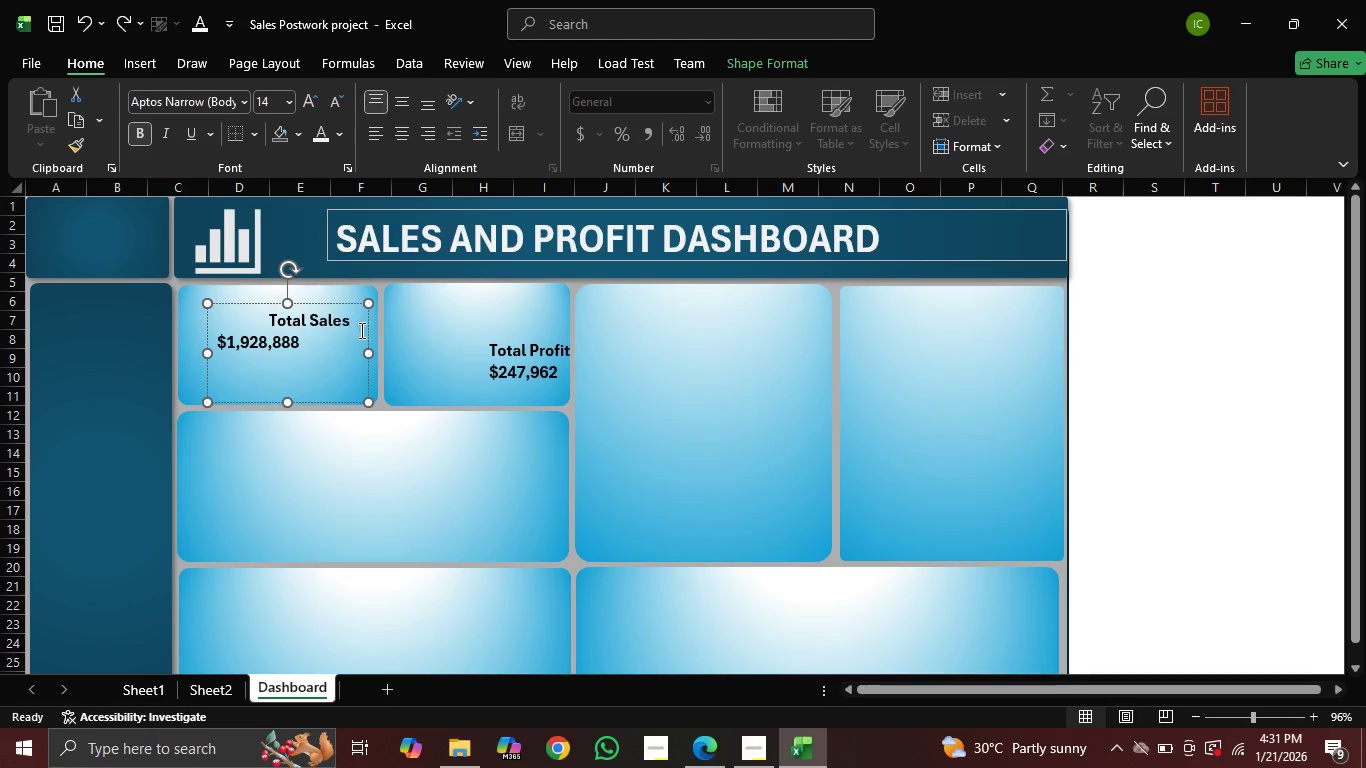 
key(Space)
 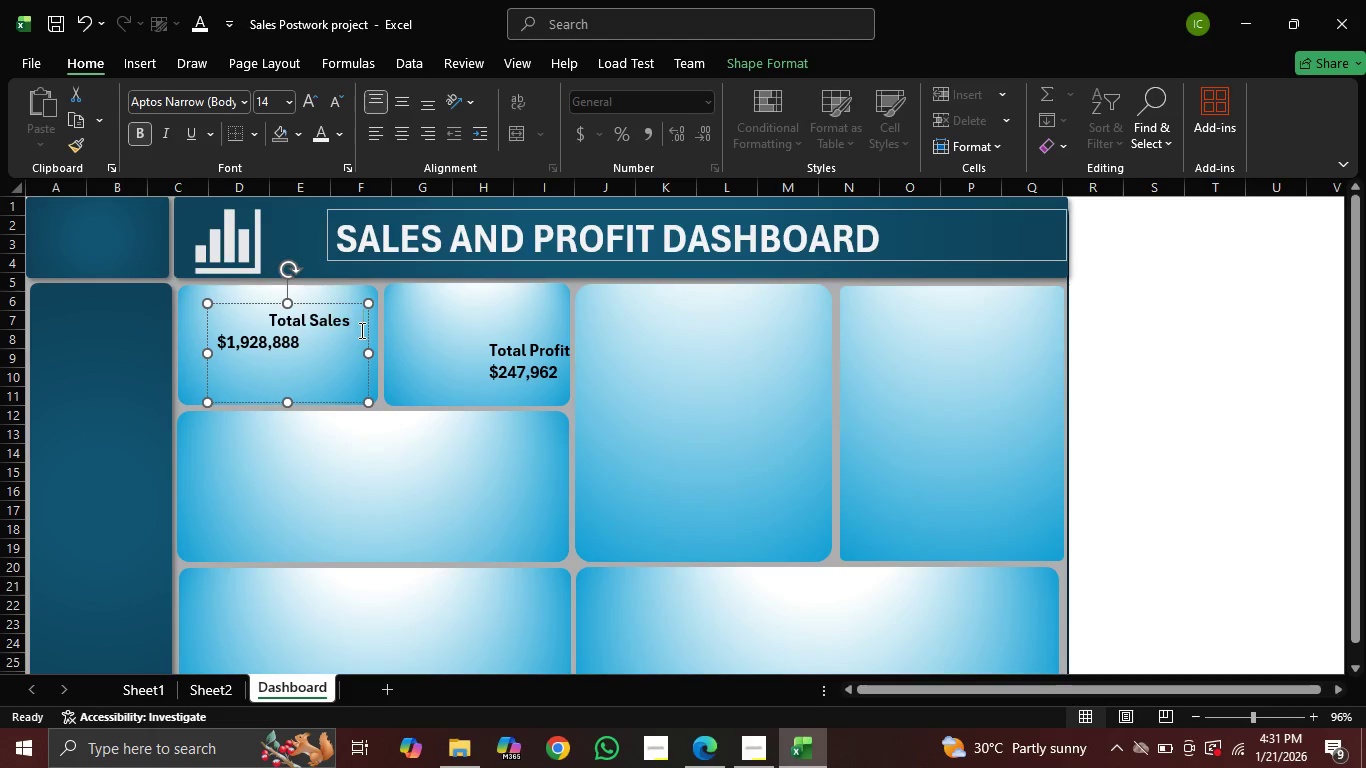 
key(Space)
 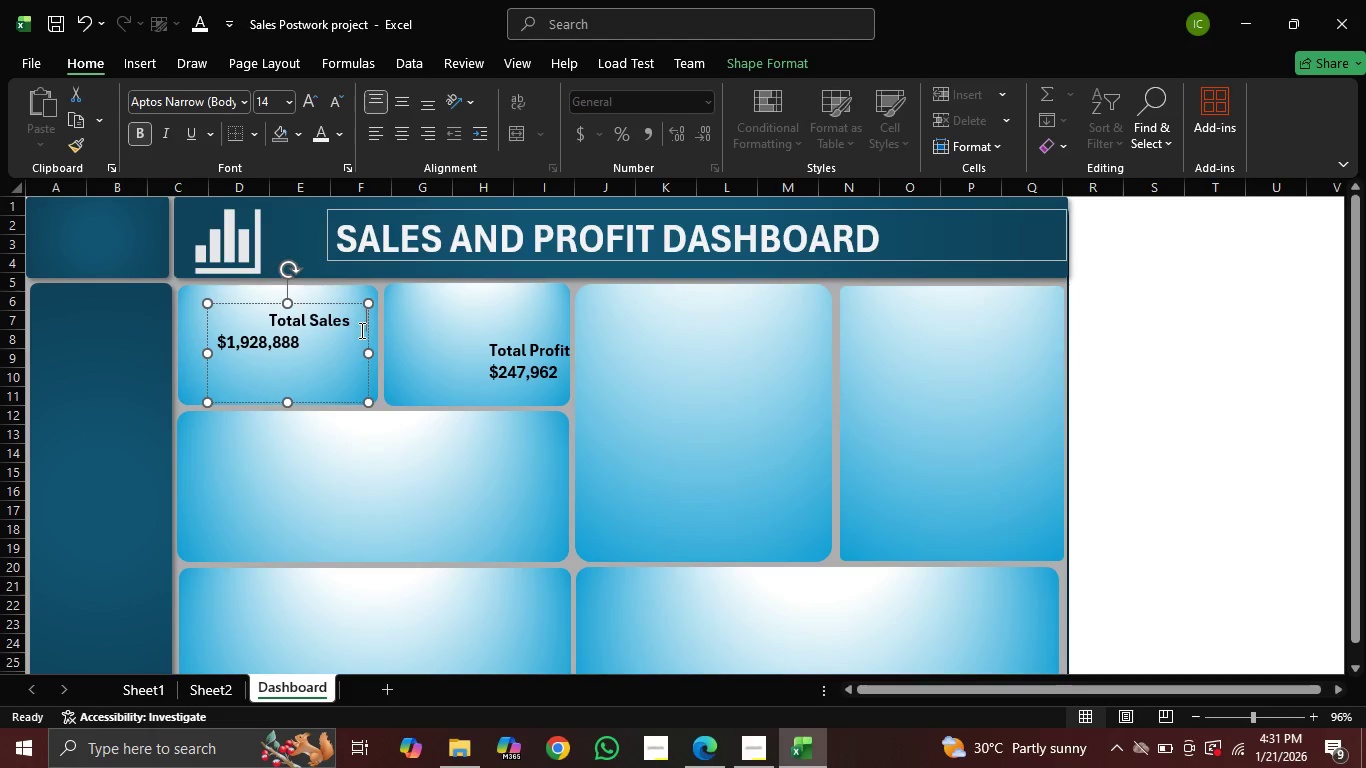 
key(Space)
 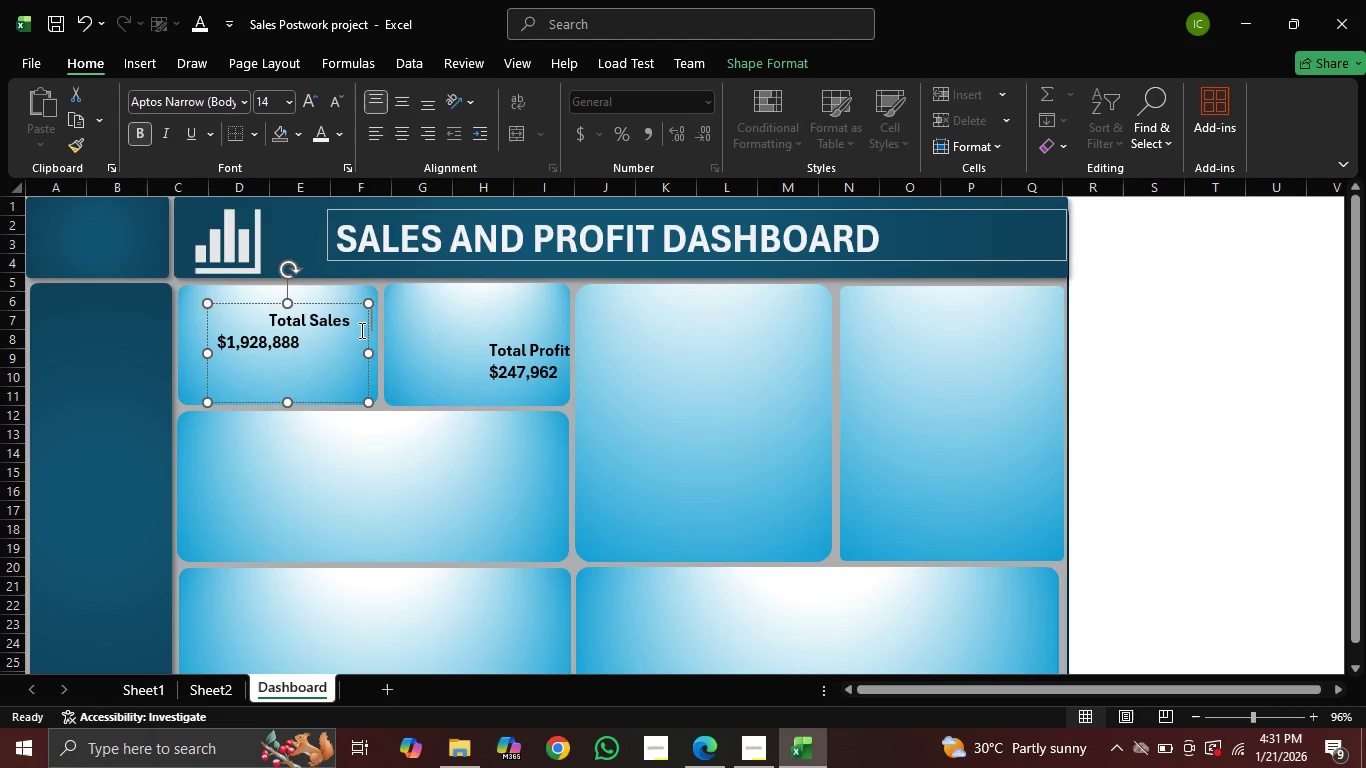 
key(Space)
 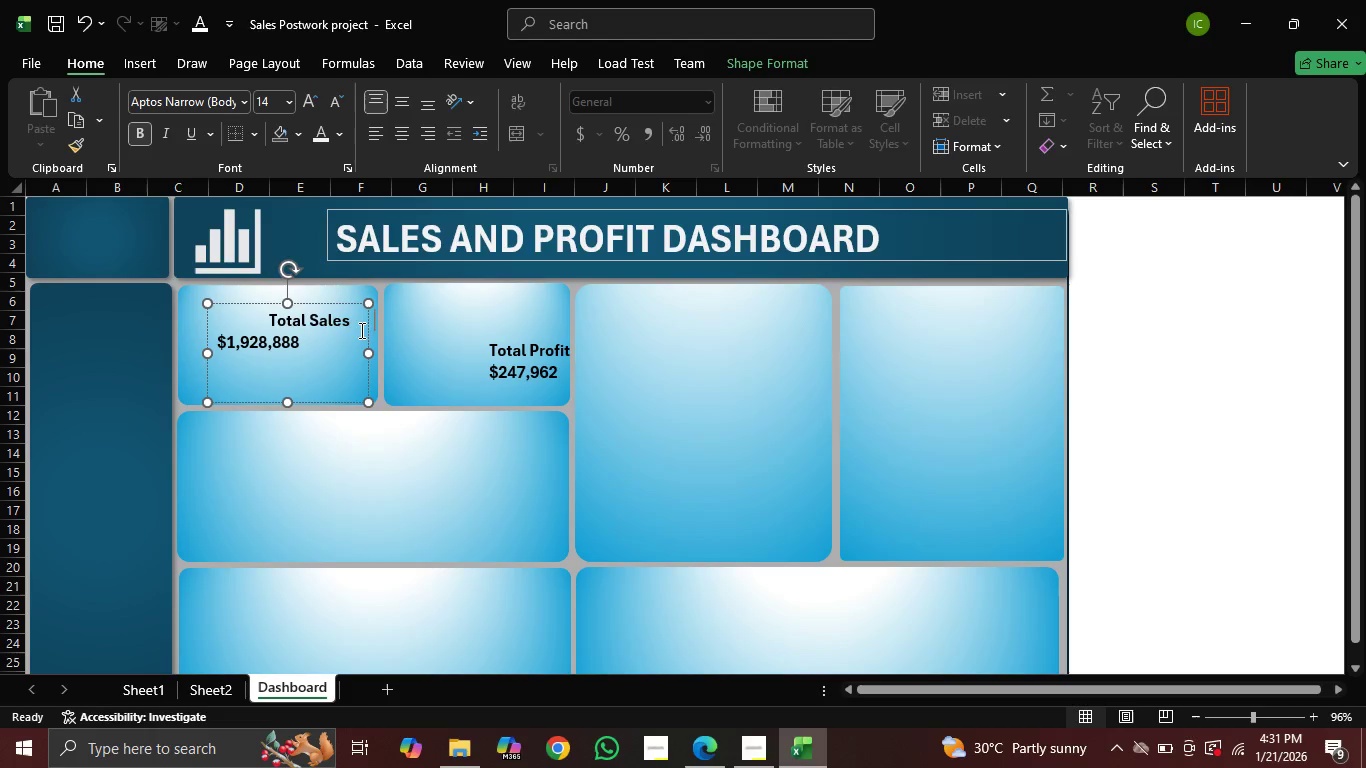 
key(Space)
 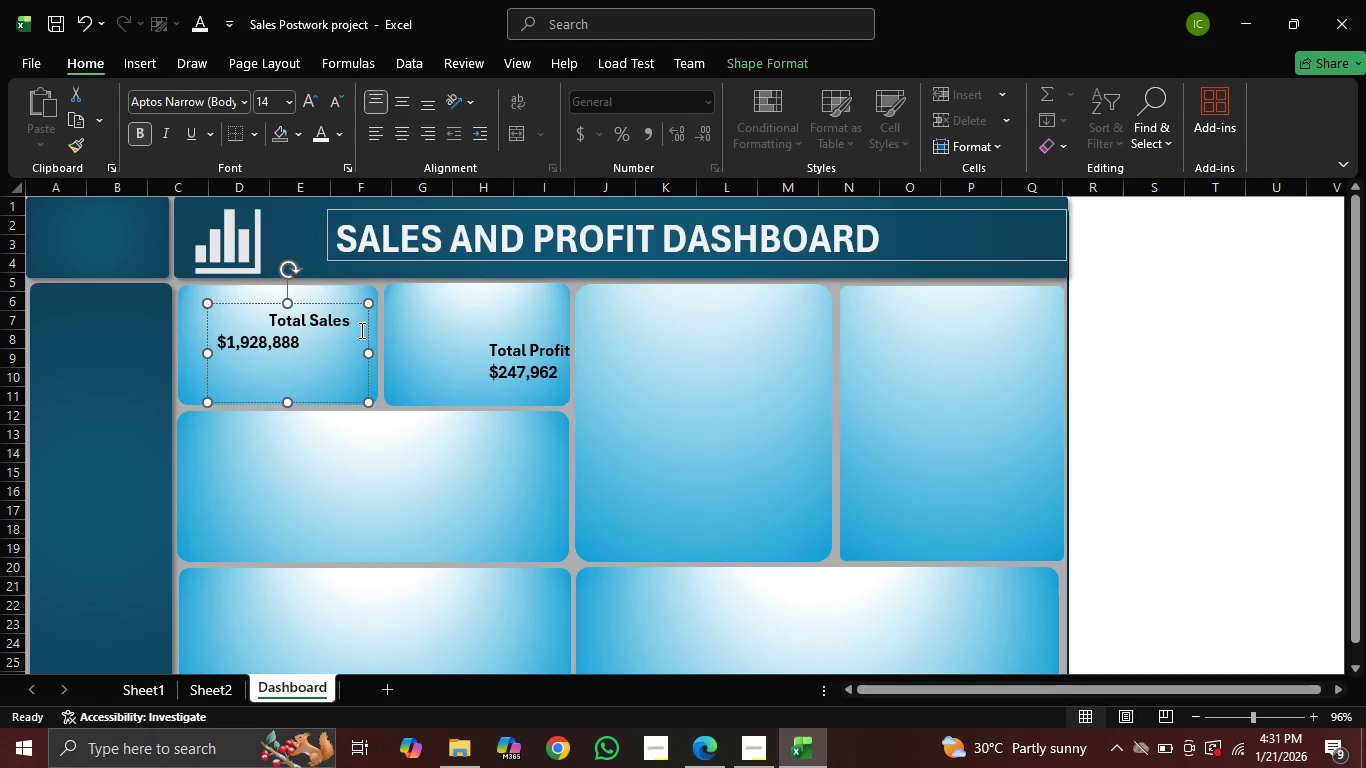 
key(Space)
 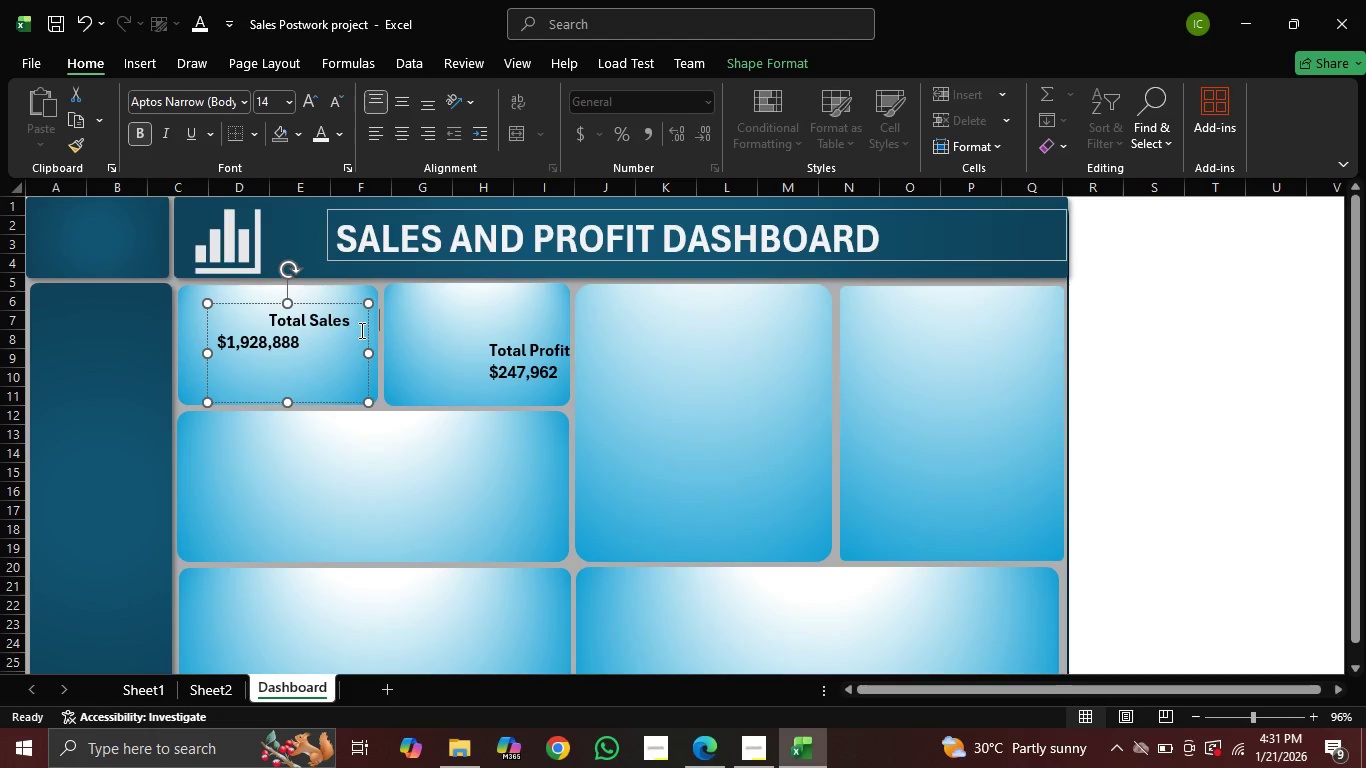 
key(Space)
 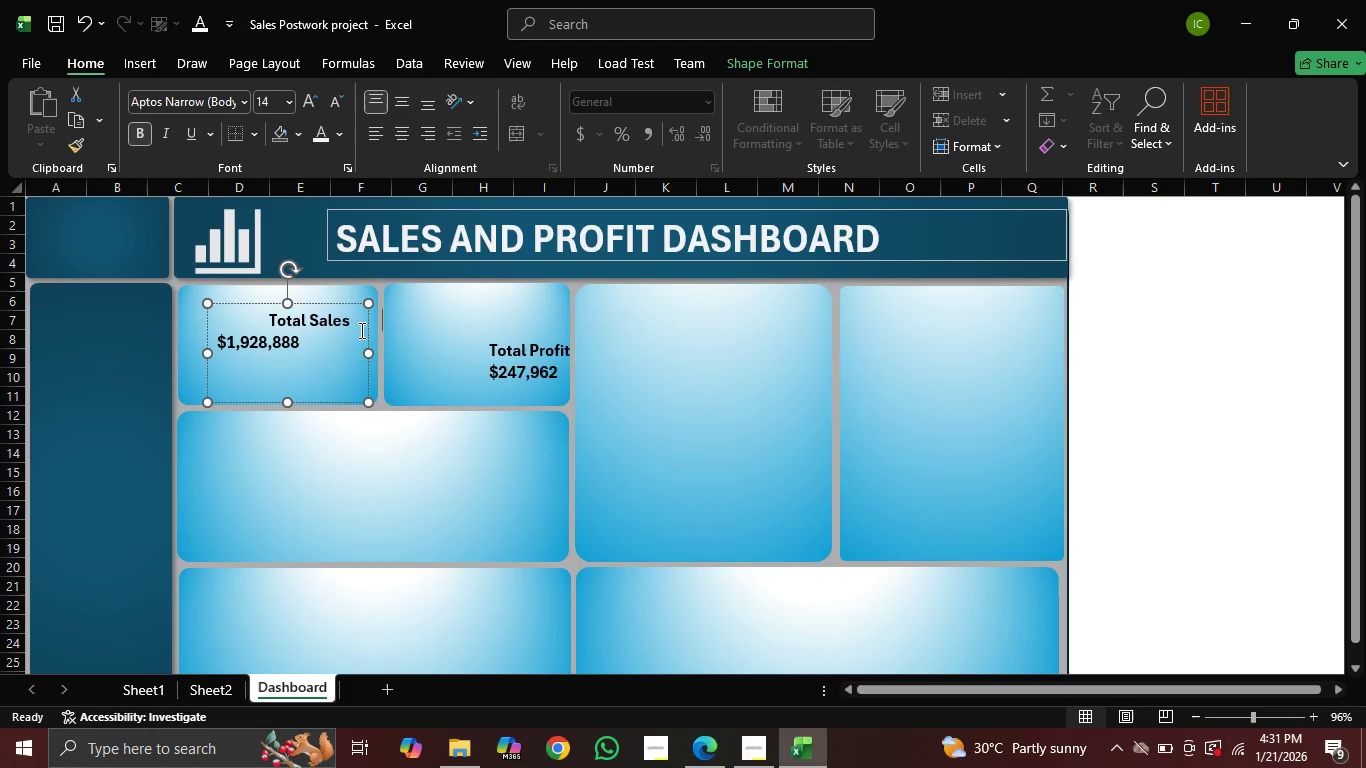 
key(Space)
 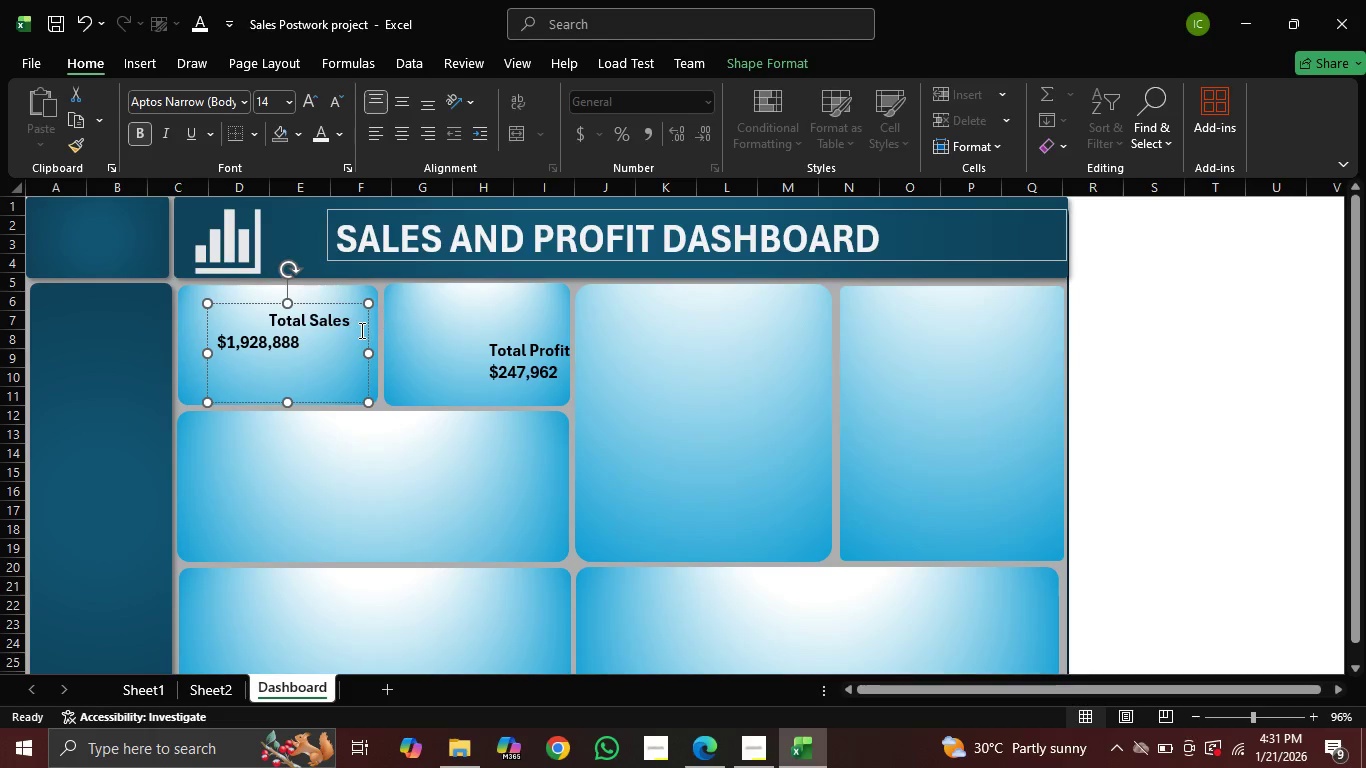 
key(Space)
 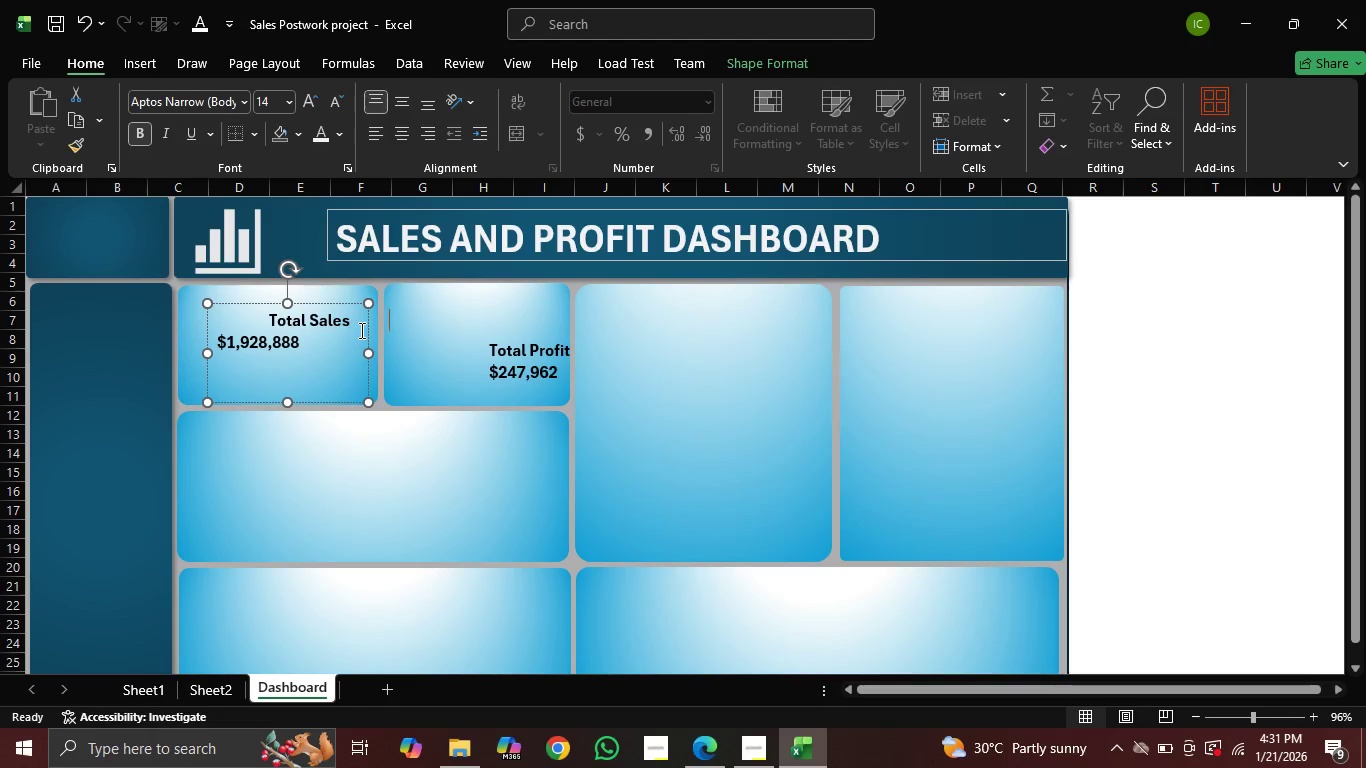 
key(Space)
 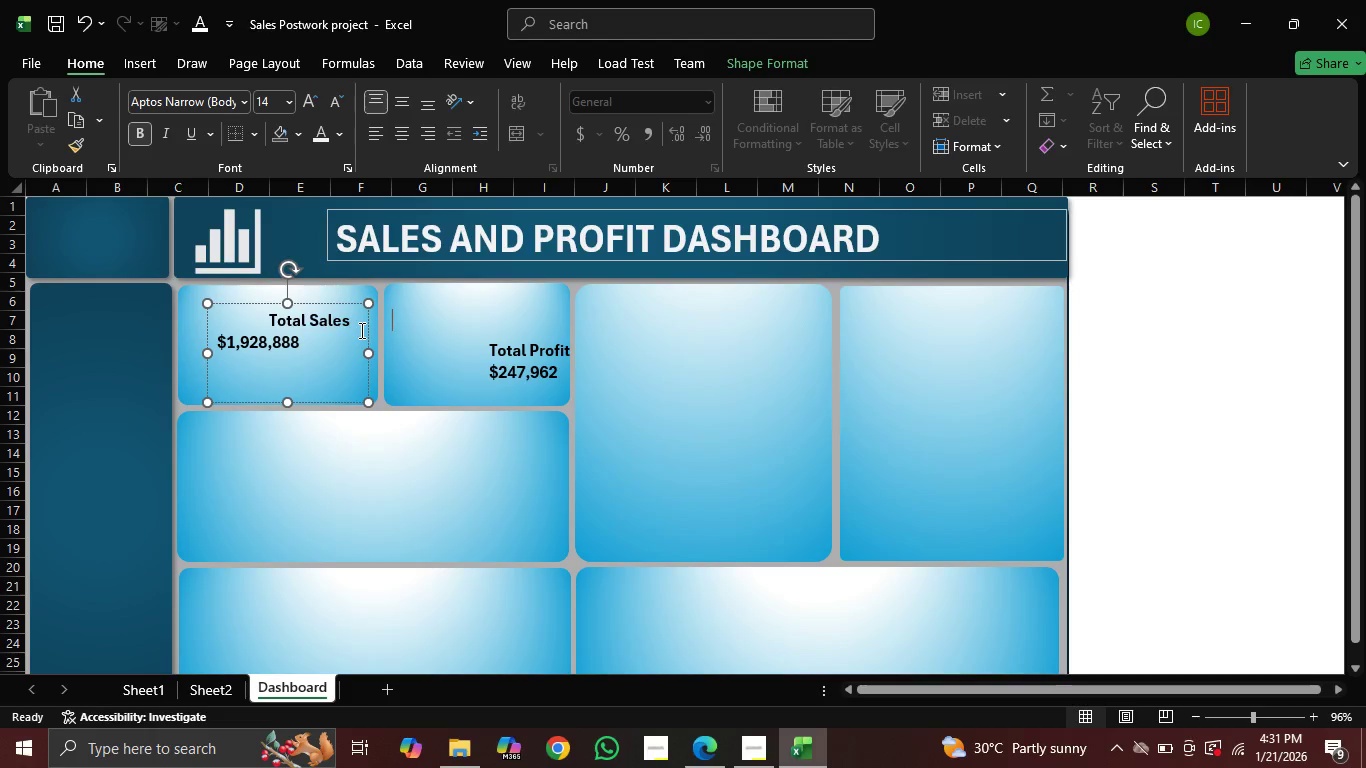 
key(Space)
 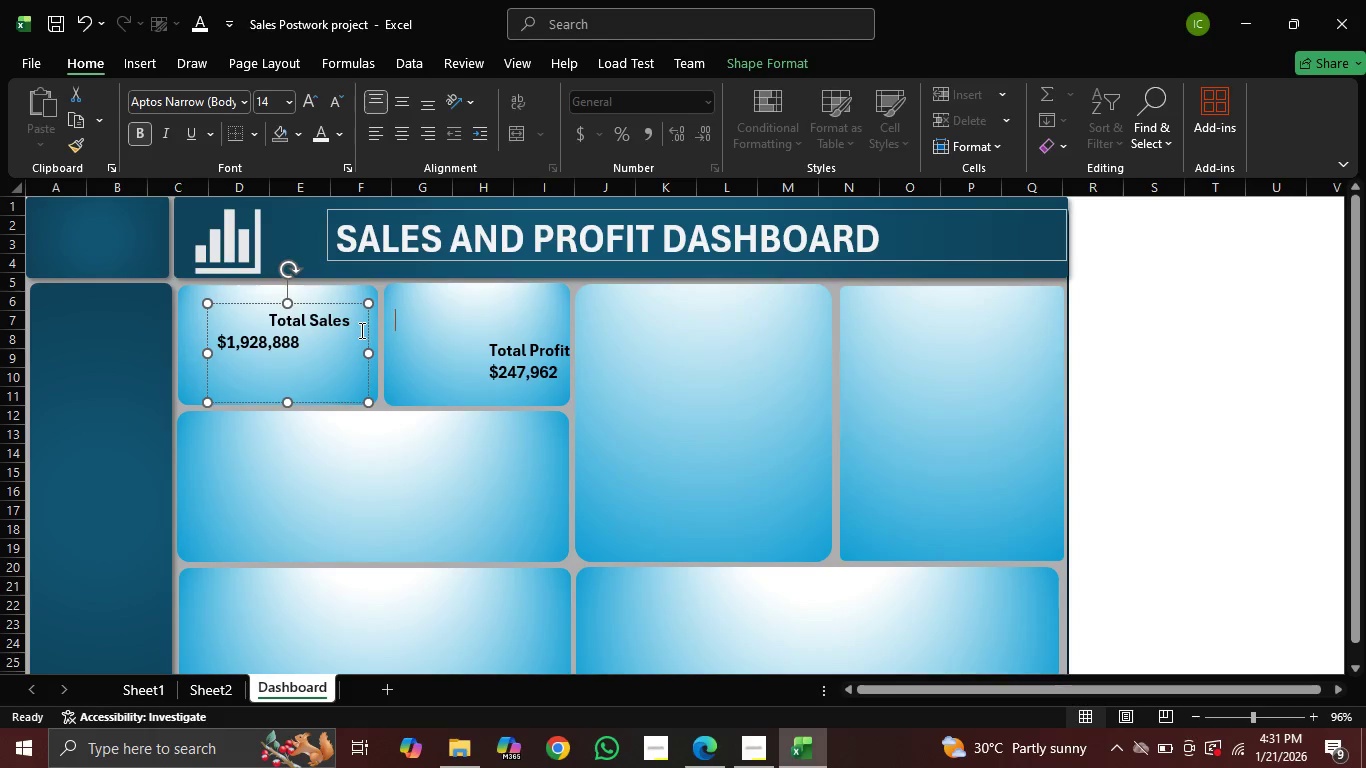 
hold_key(key=Space, duration=0.52)
 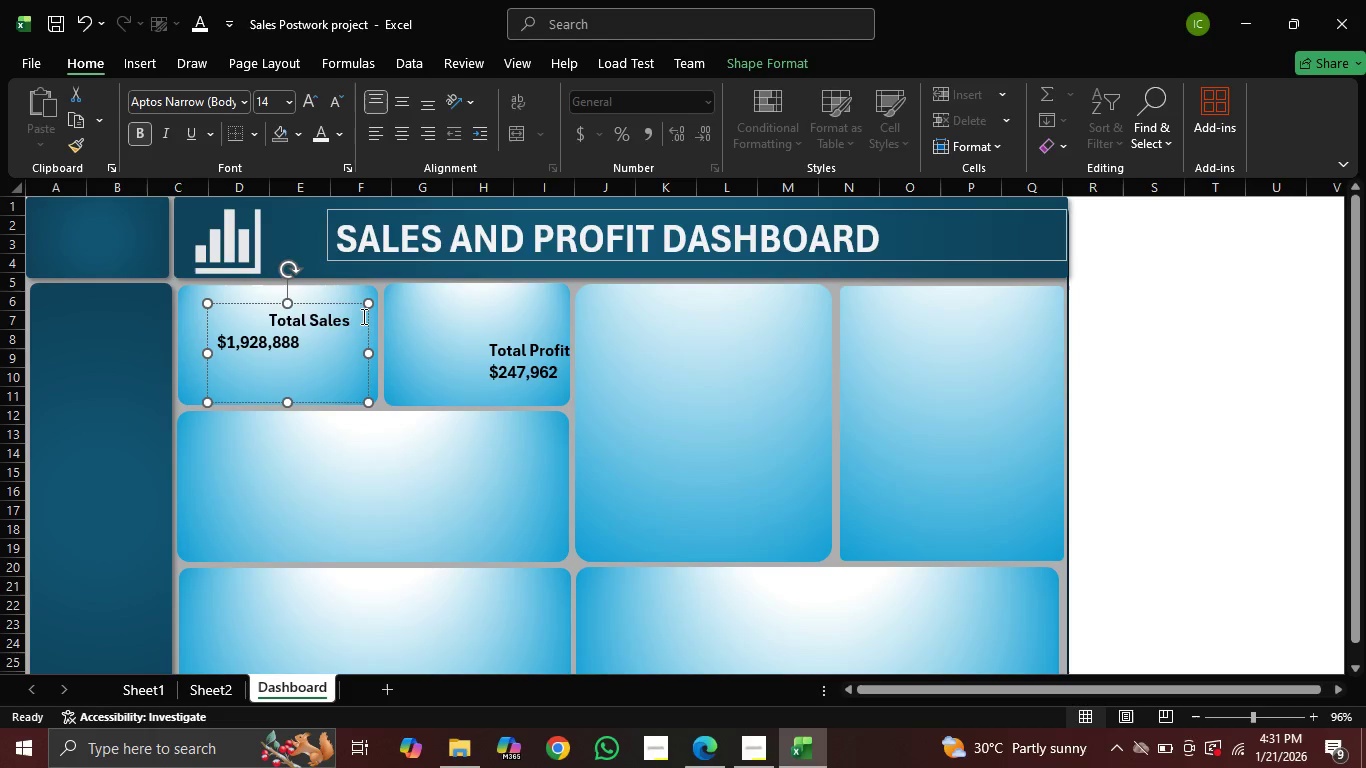 
key(Backspace)
 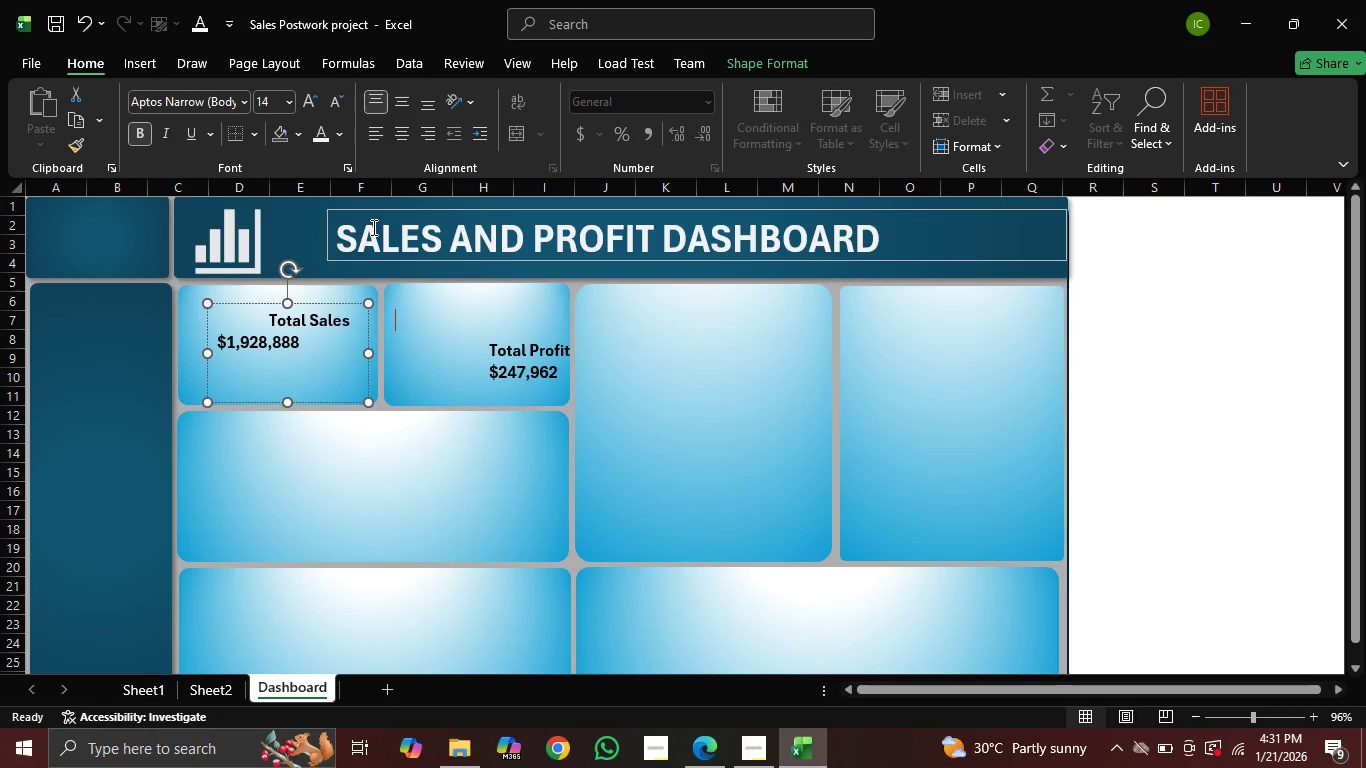 
key(Backspace)
 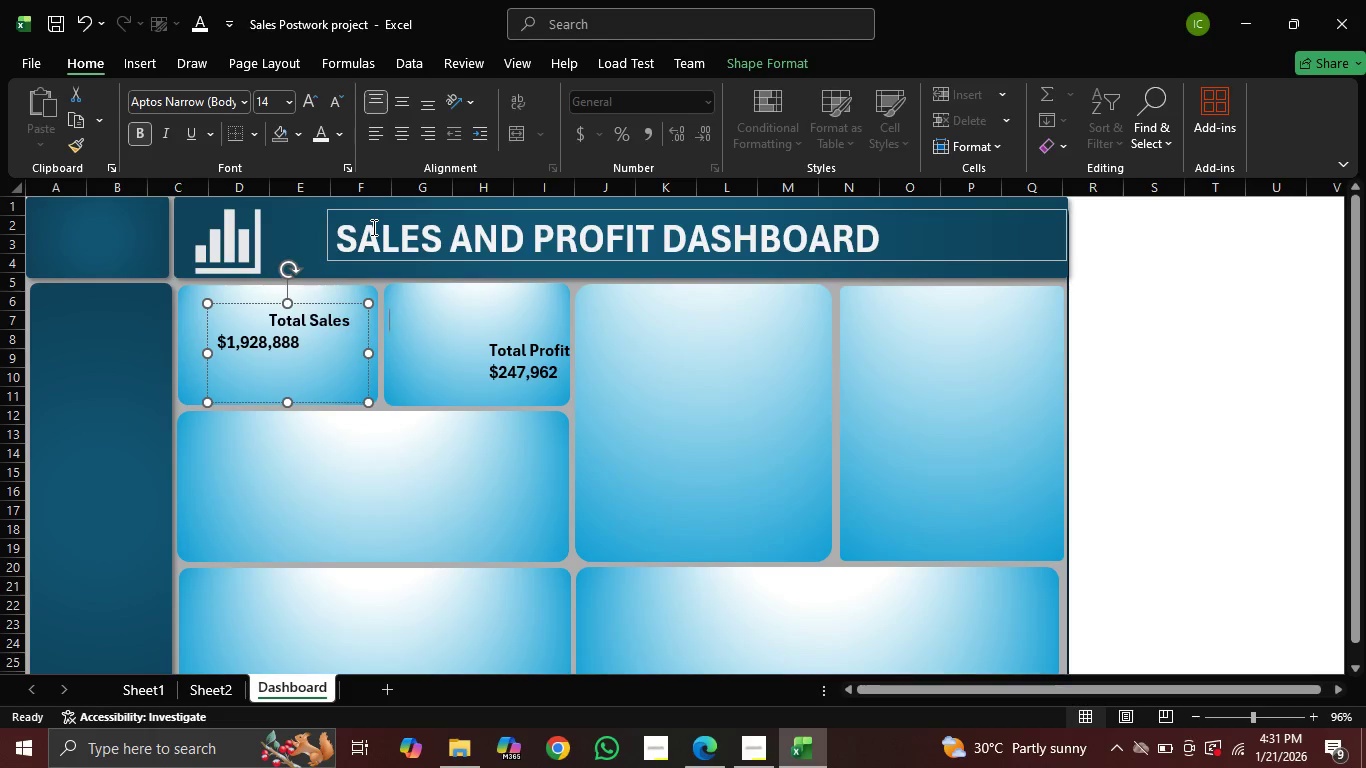 
key(Backspace)
 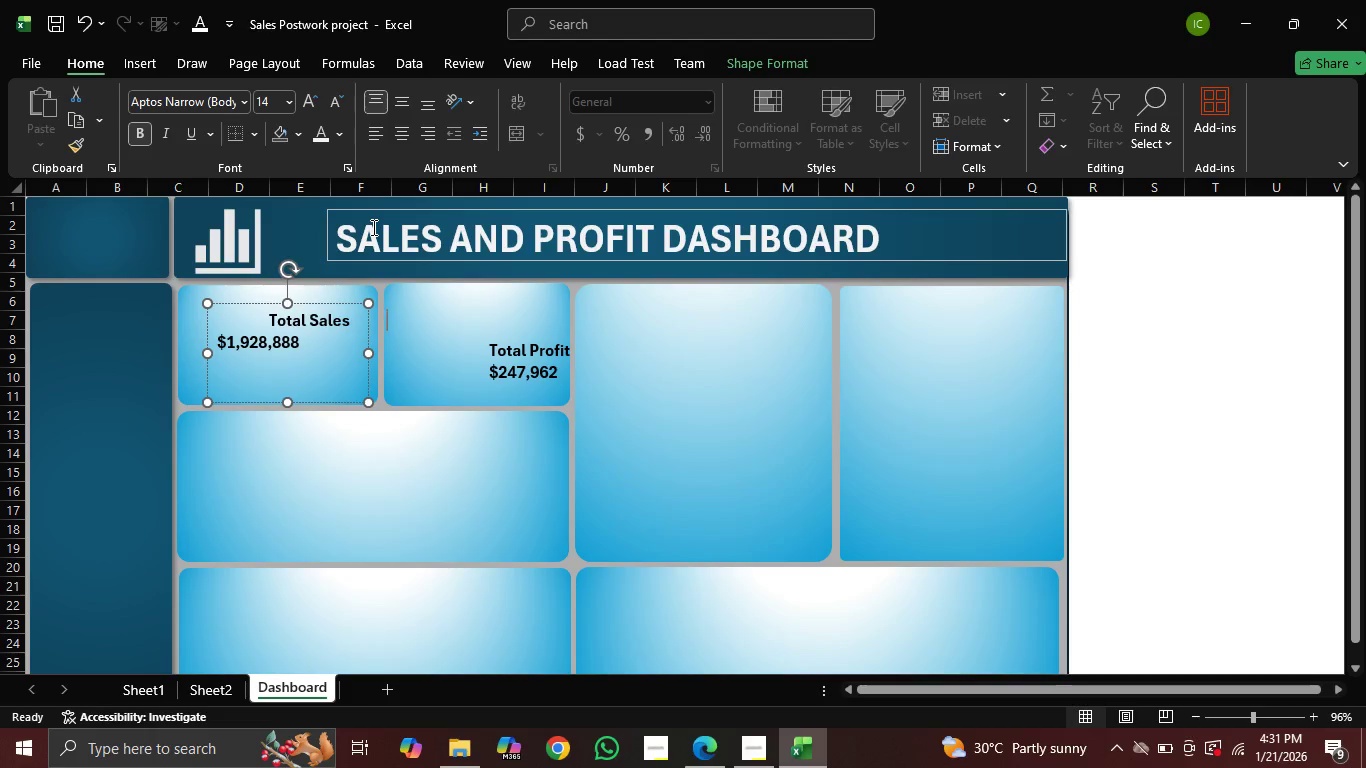 
key(Backspace)
 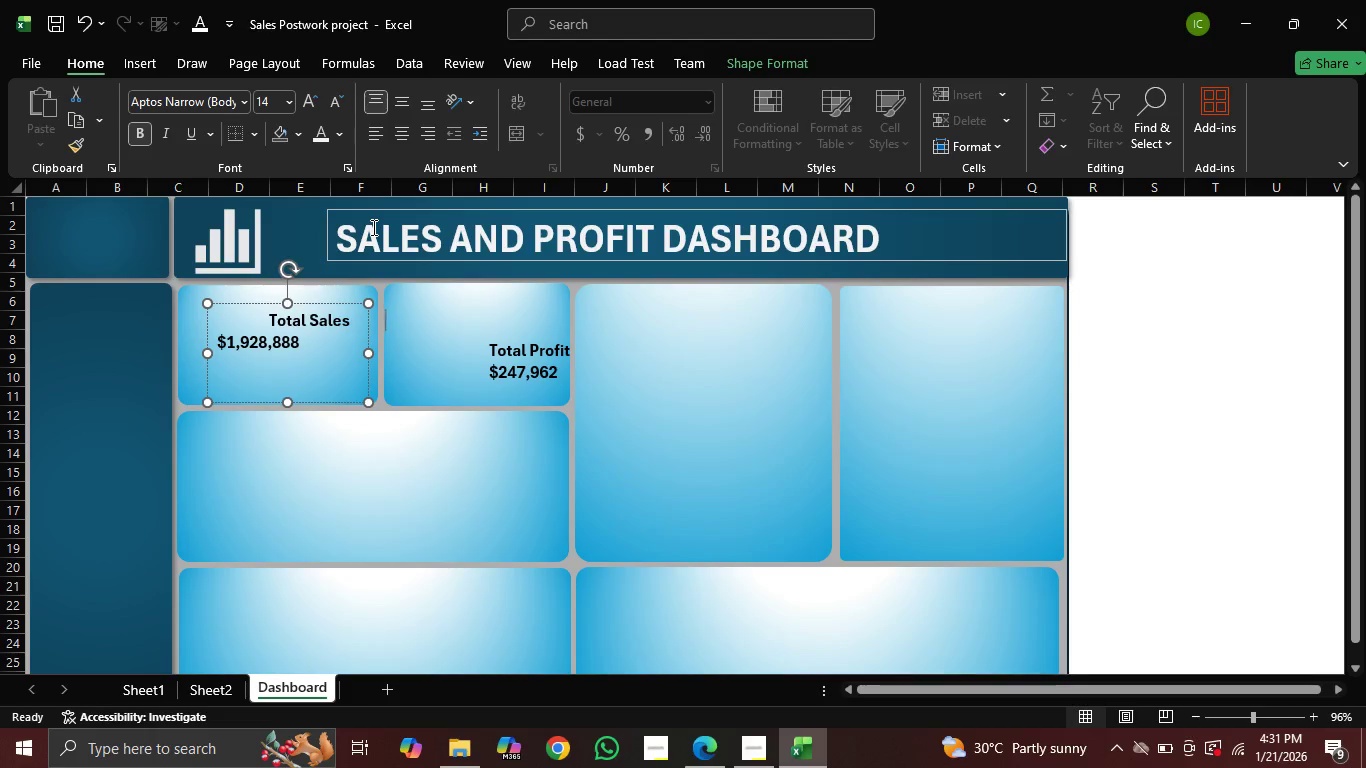 
key(Backspace)
 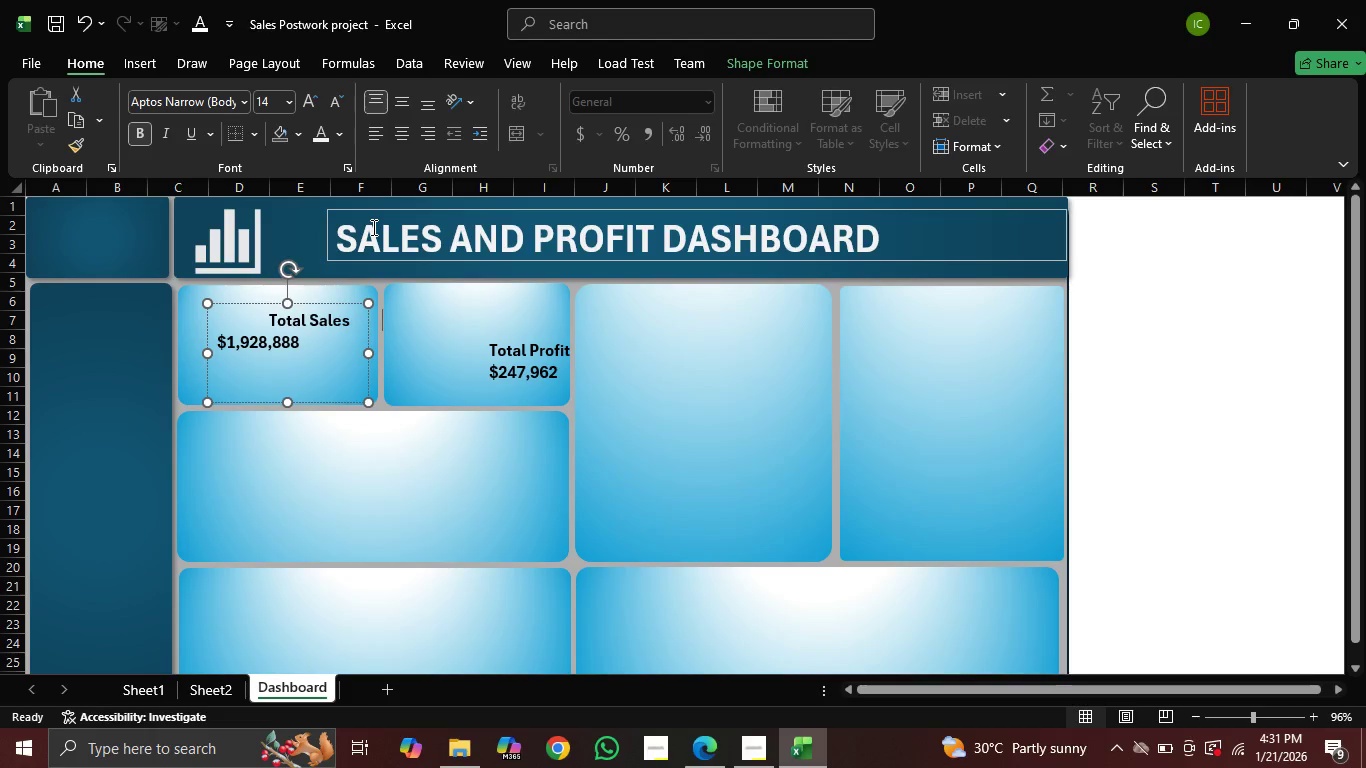 
key(Backspace)
 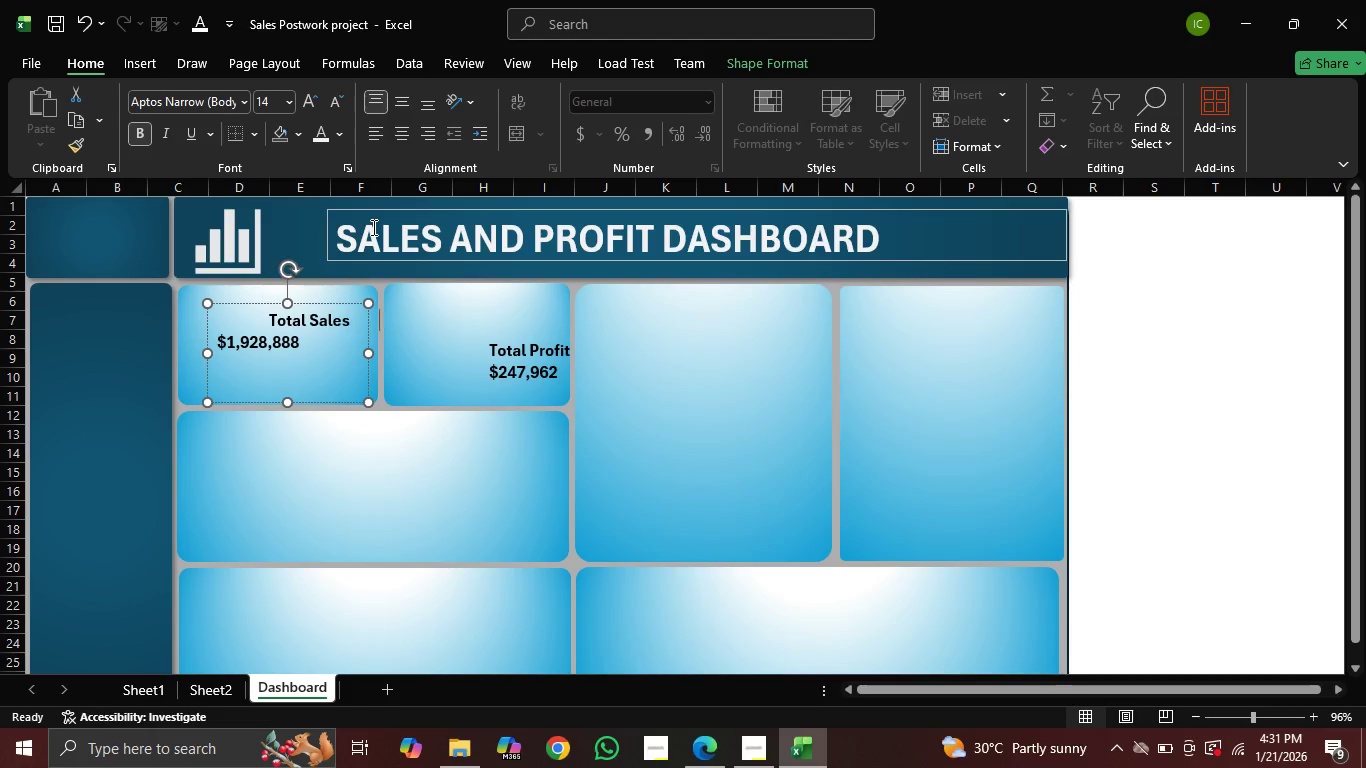 
key(Backspace)
 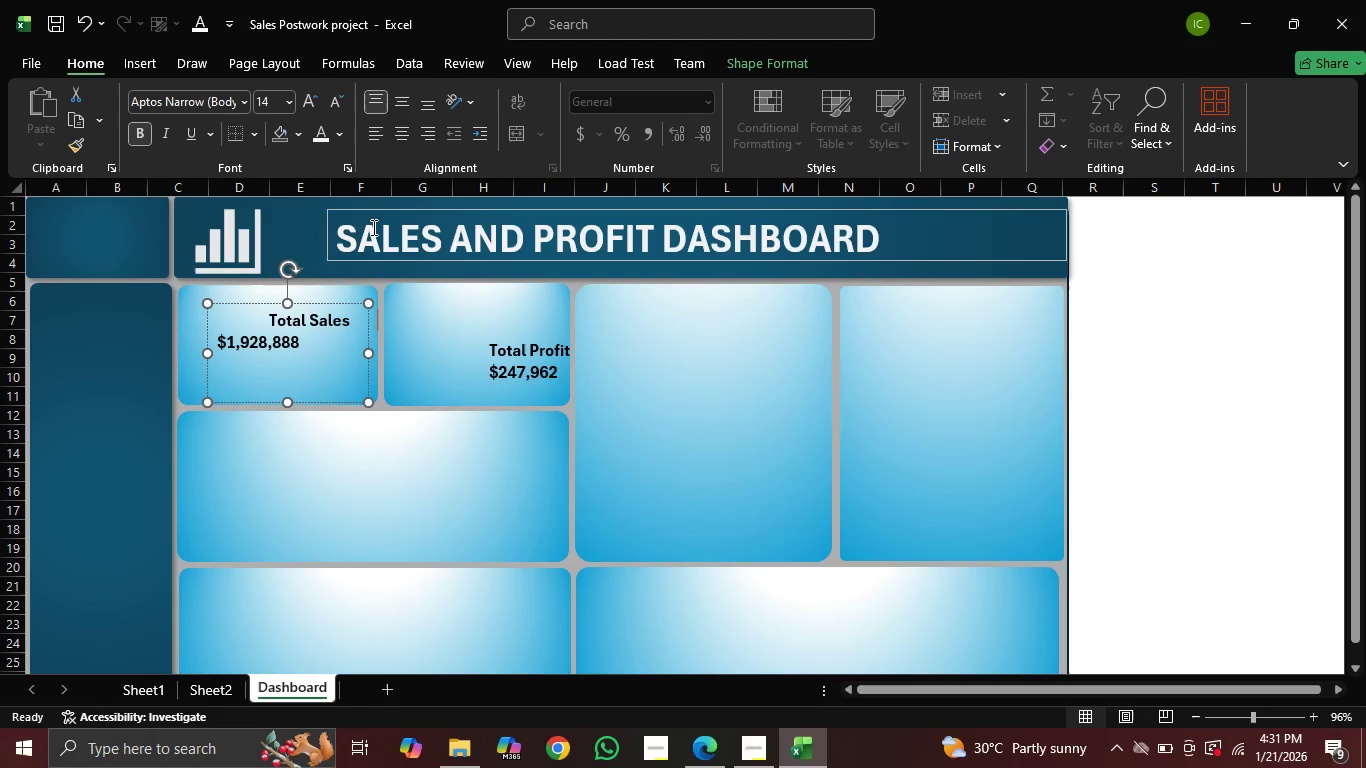 
key(Backspace)
 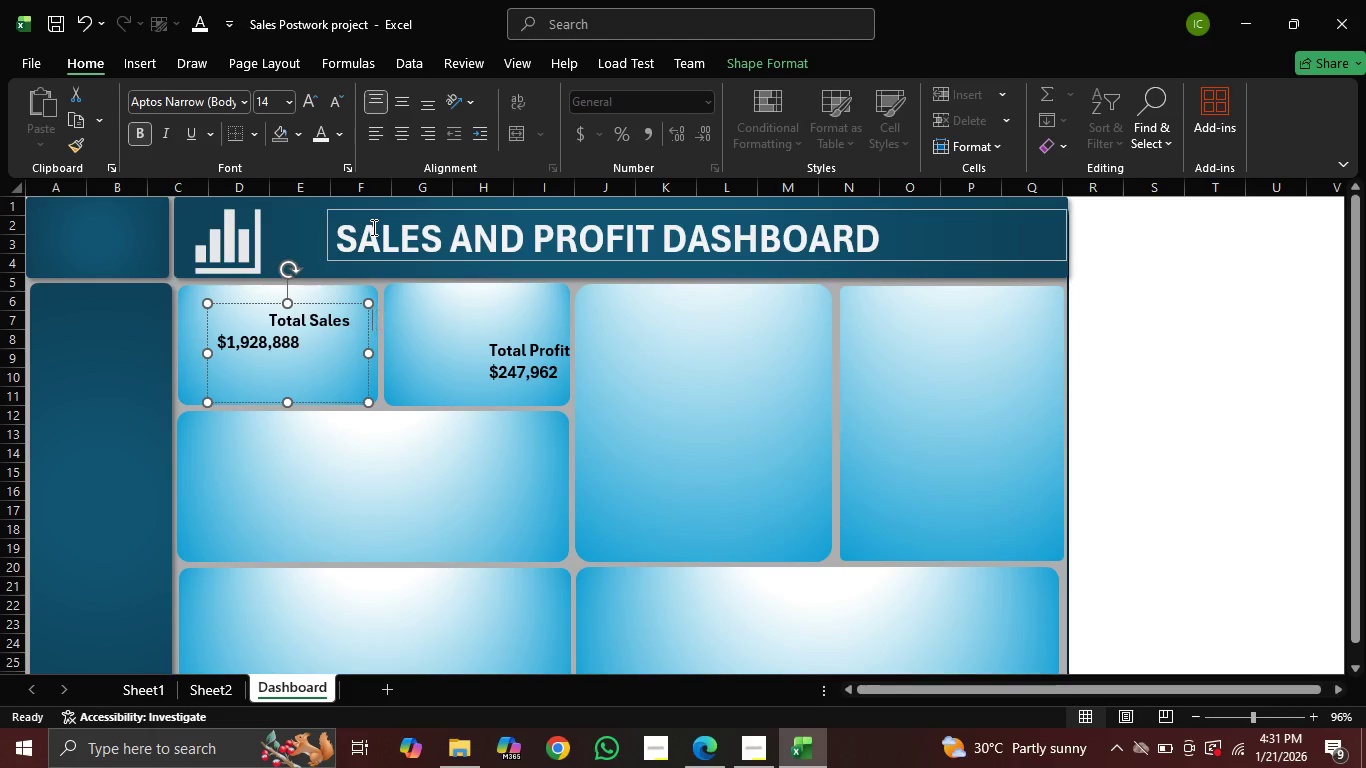 
key(Backspace)
 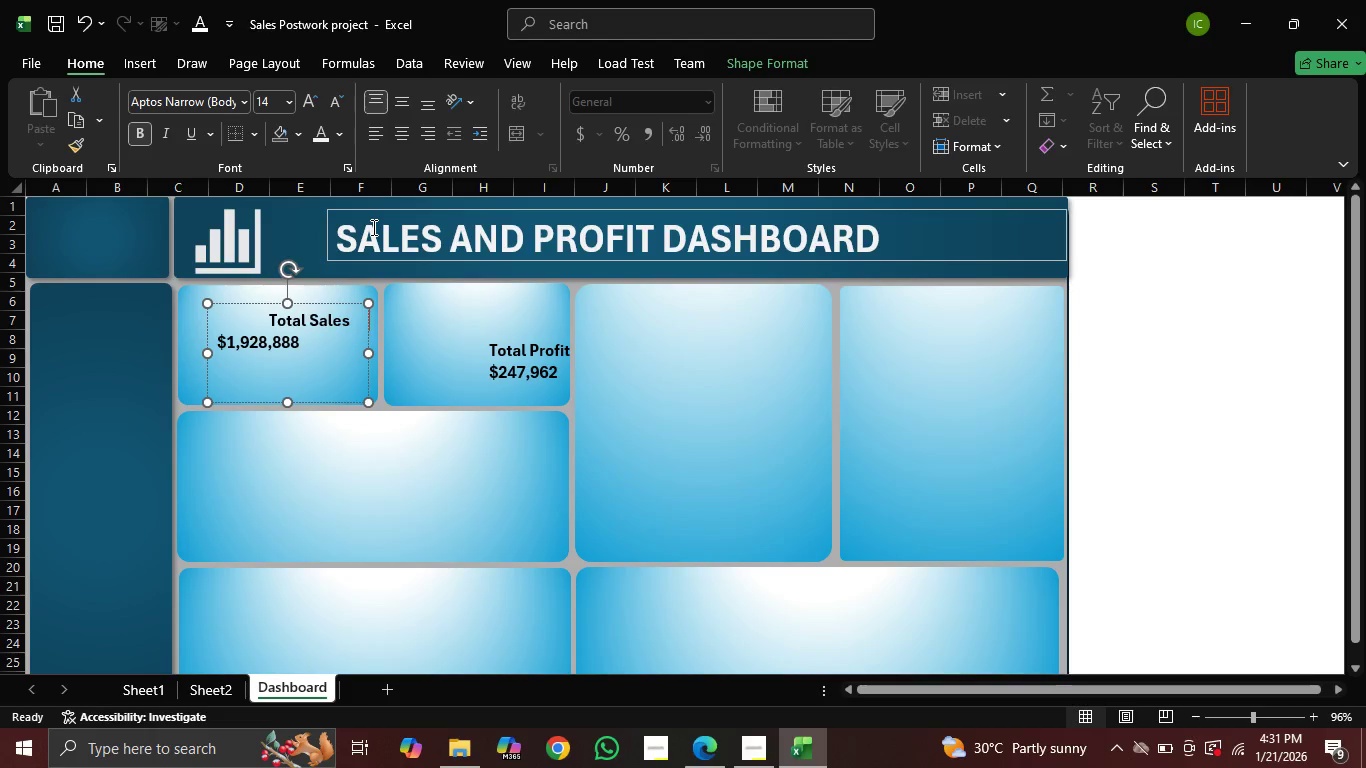 
key(Backspace)
 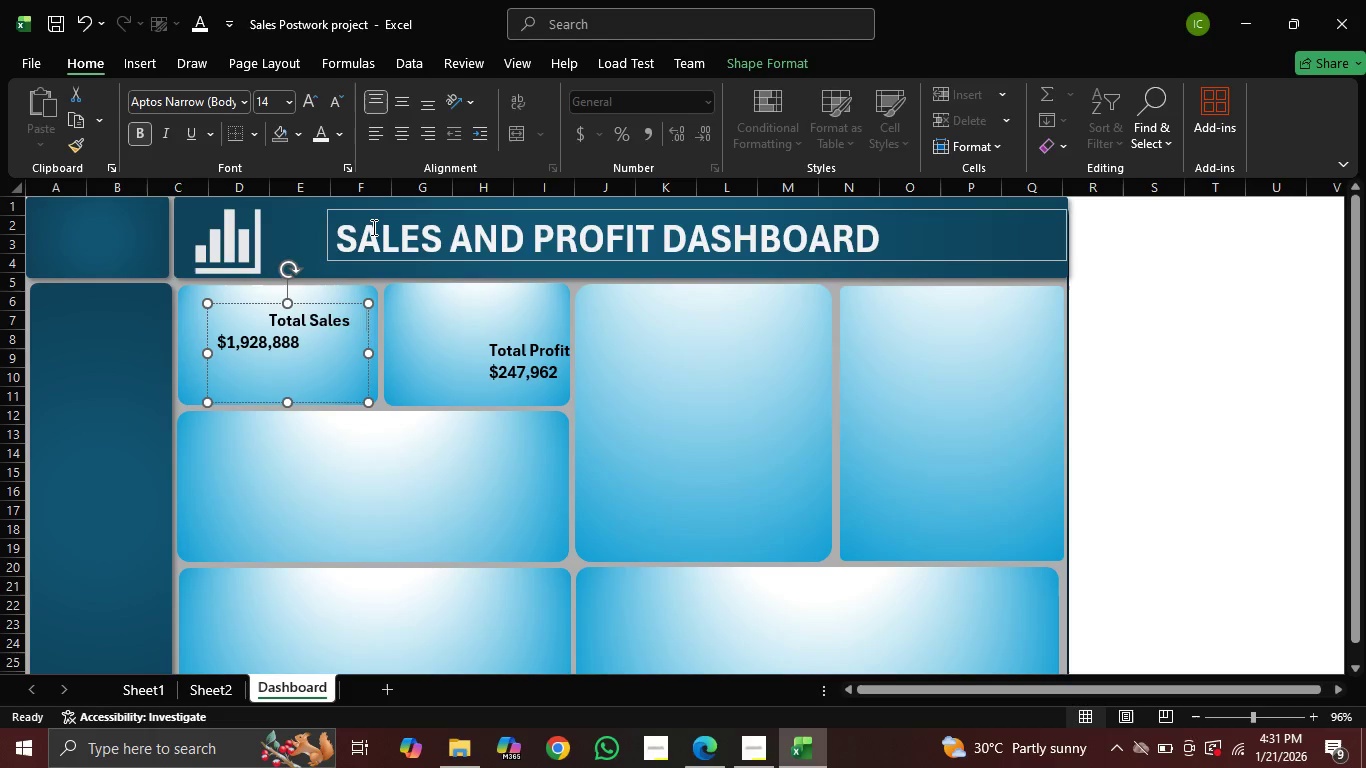 
key(Backspace)
 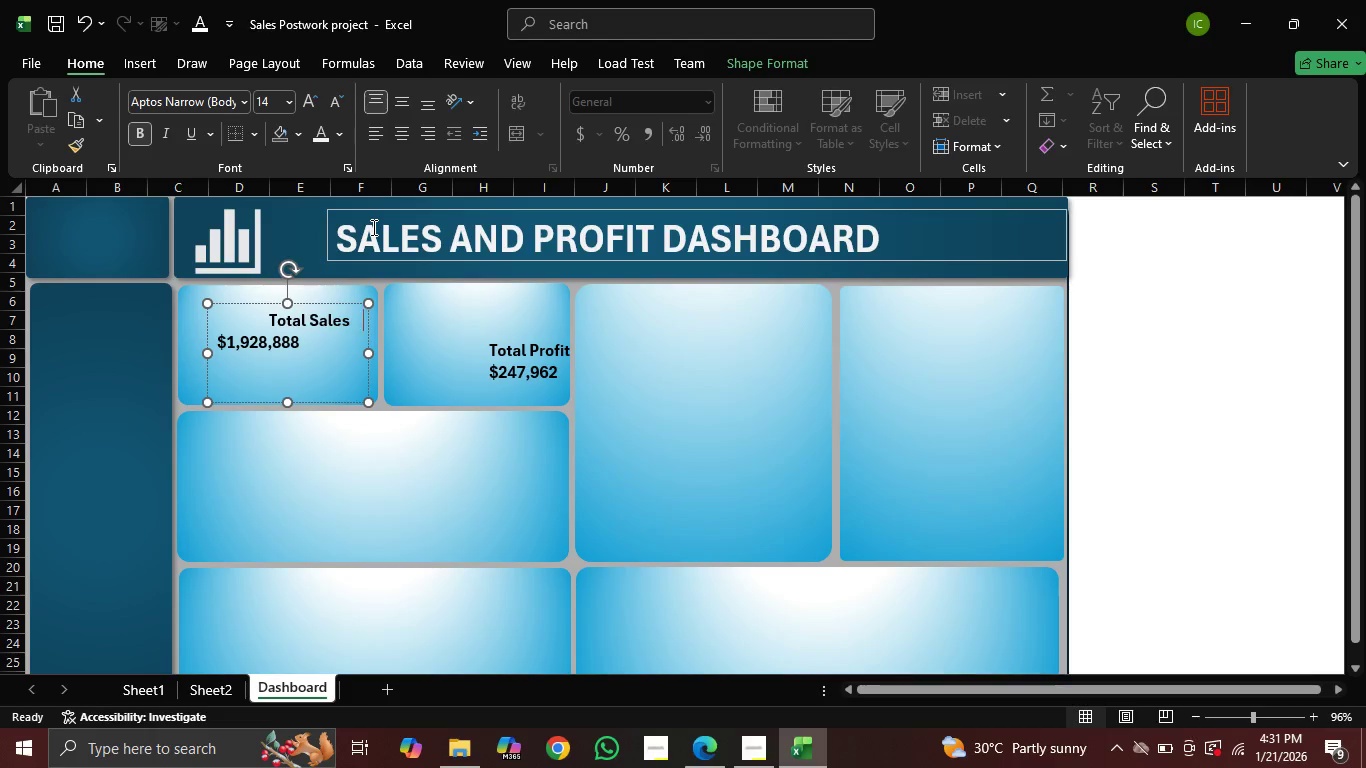 
key(Backspace)
 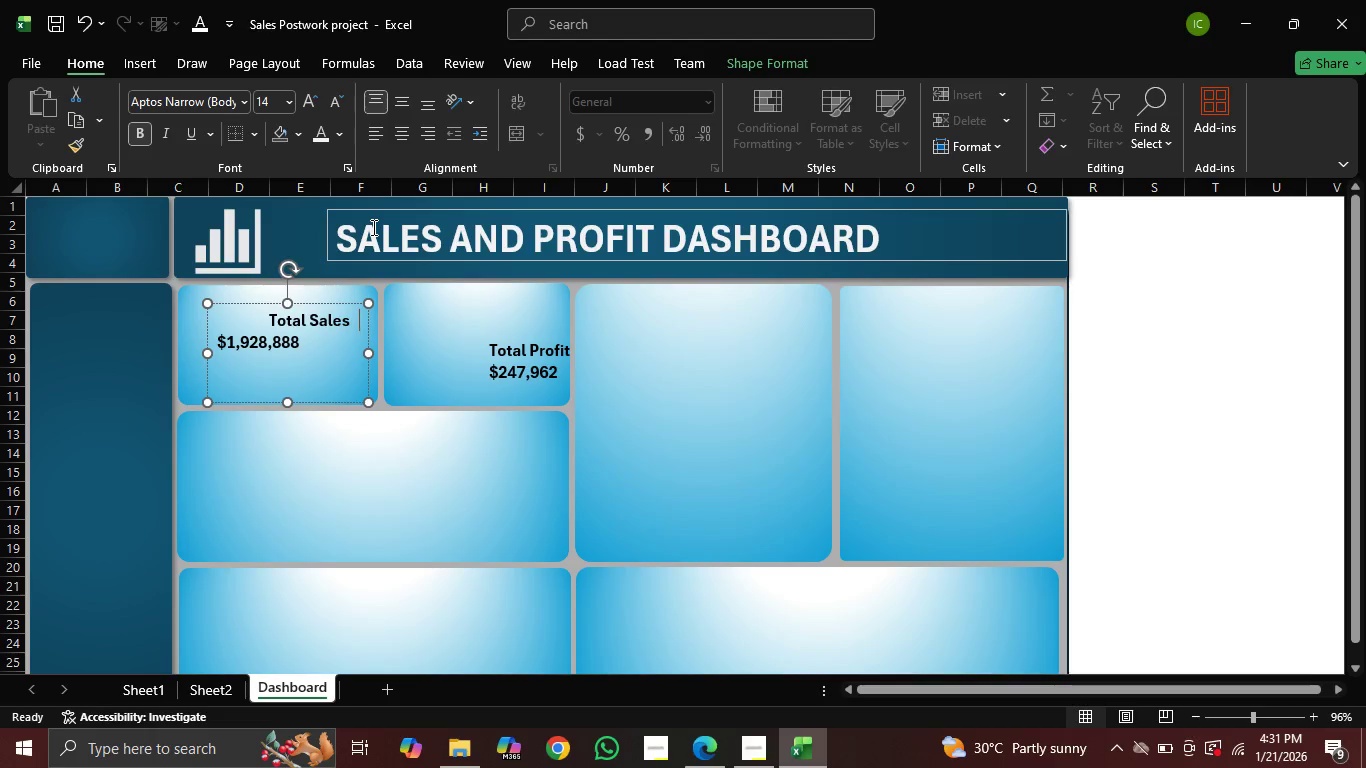 
key(Backspace)
 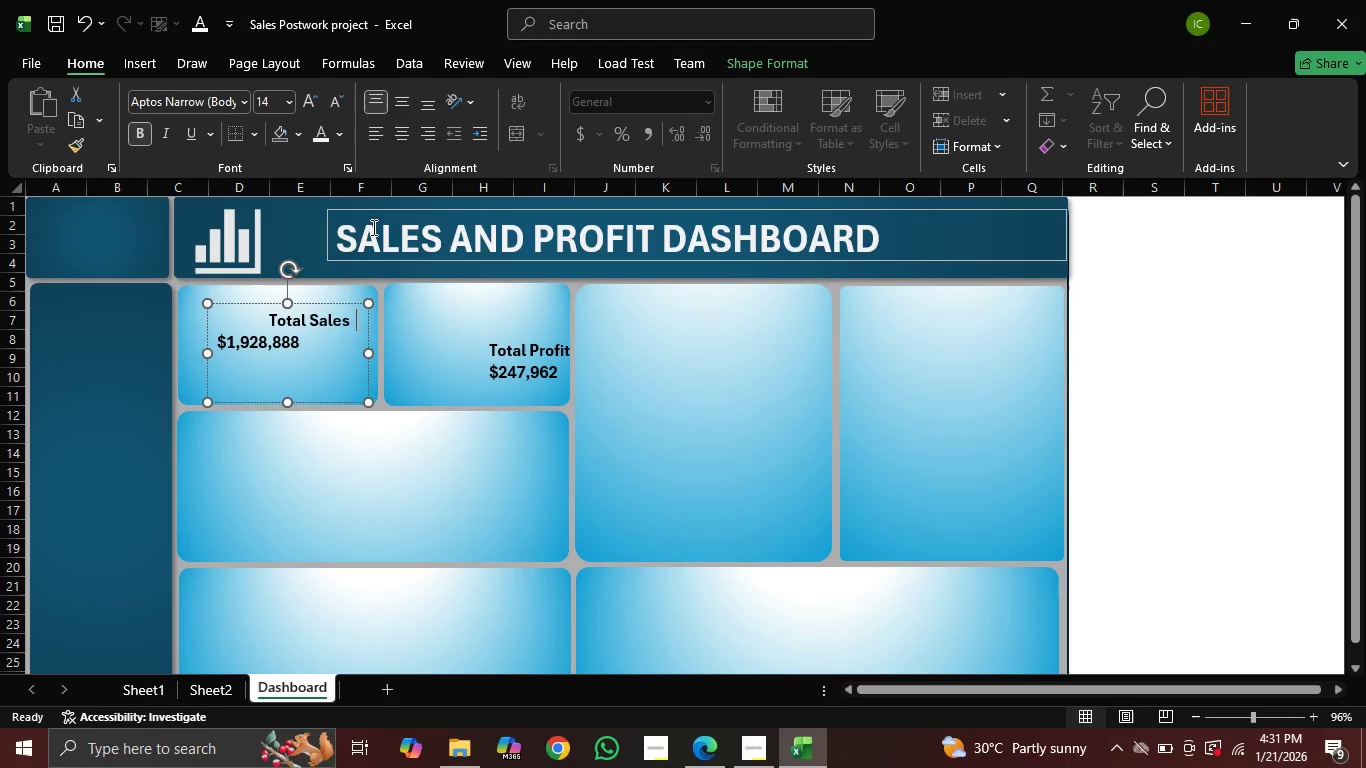 
key(Backspace)
 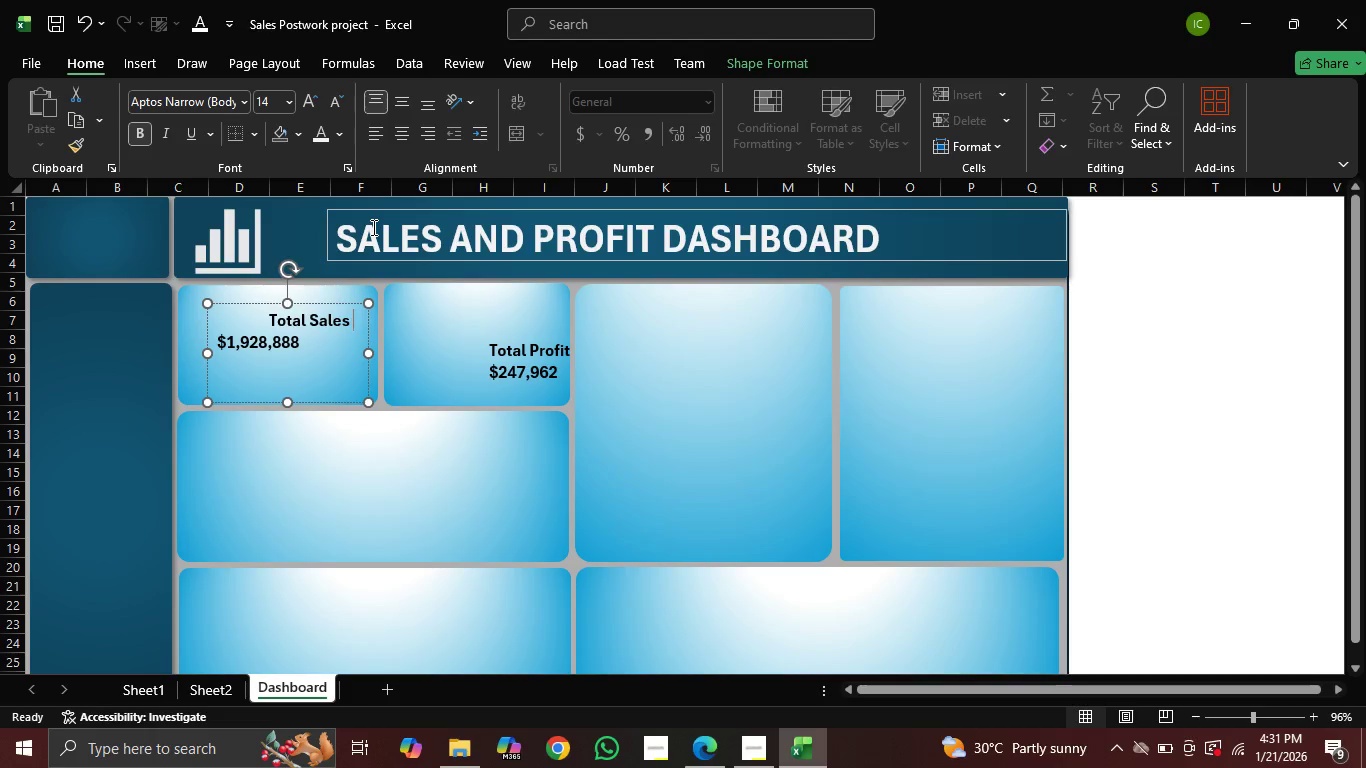 
key(Backspace)
 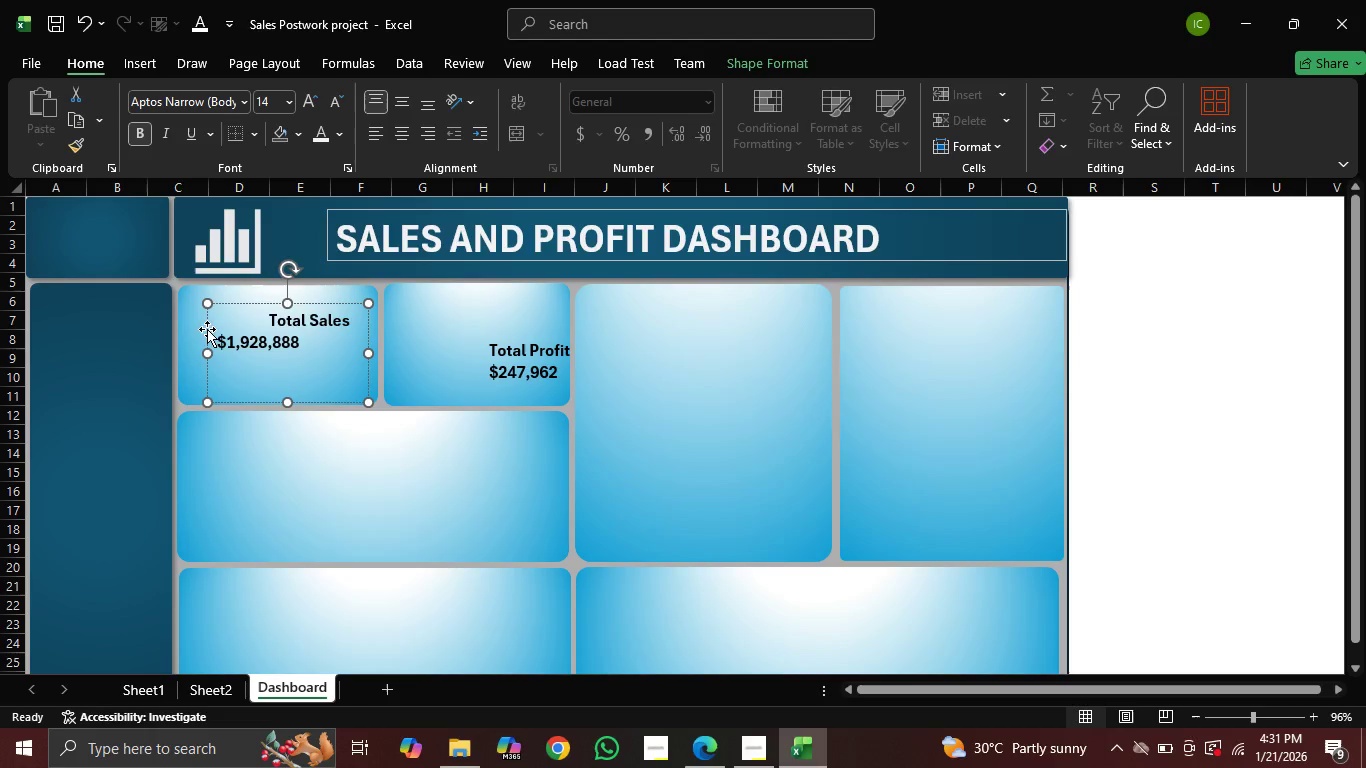 
left_click([220, 338])
 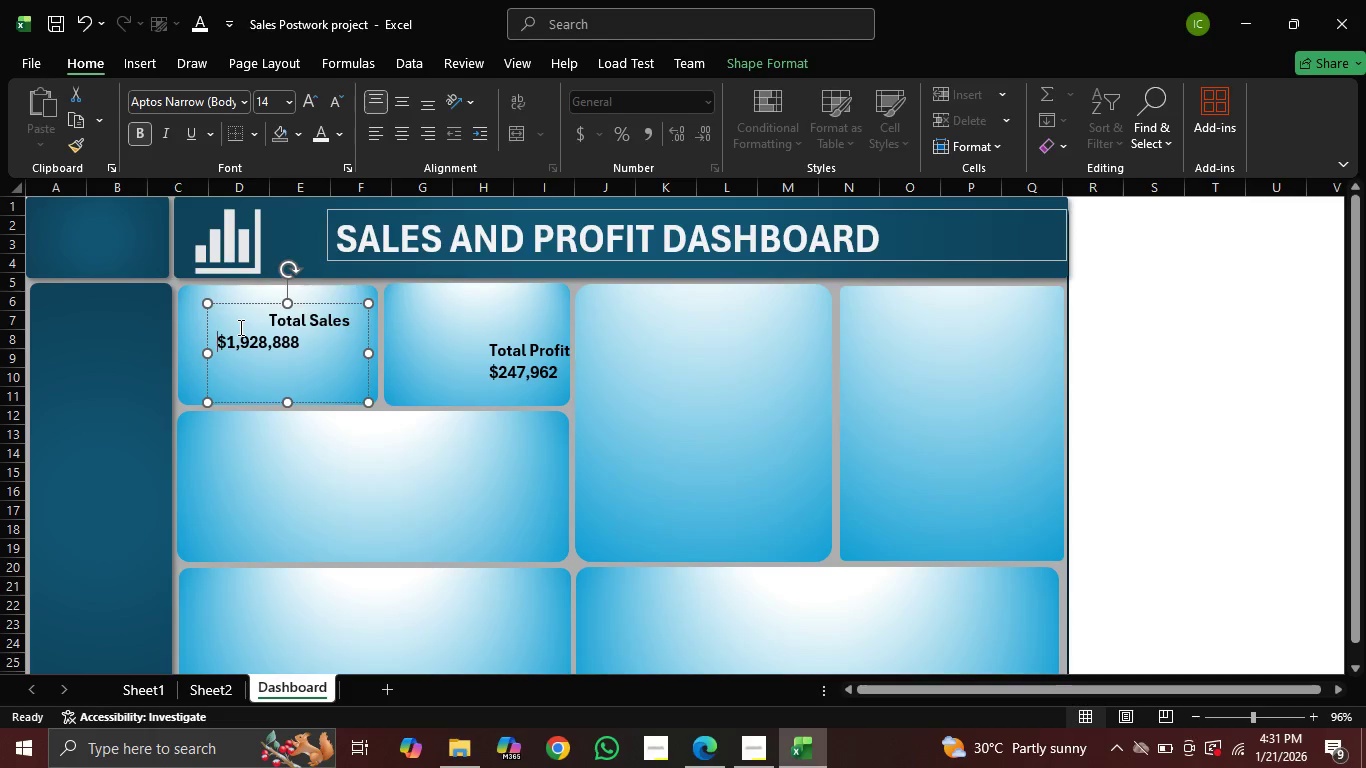 
key(Space)
 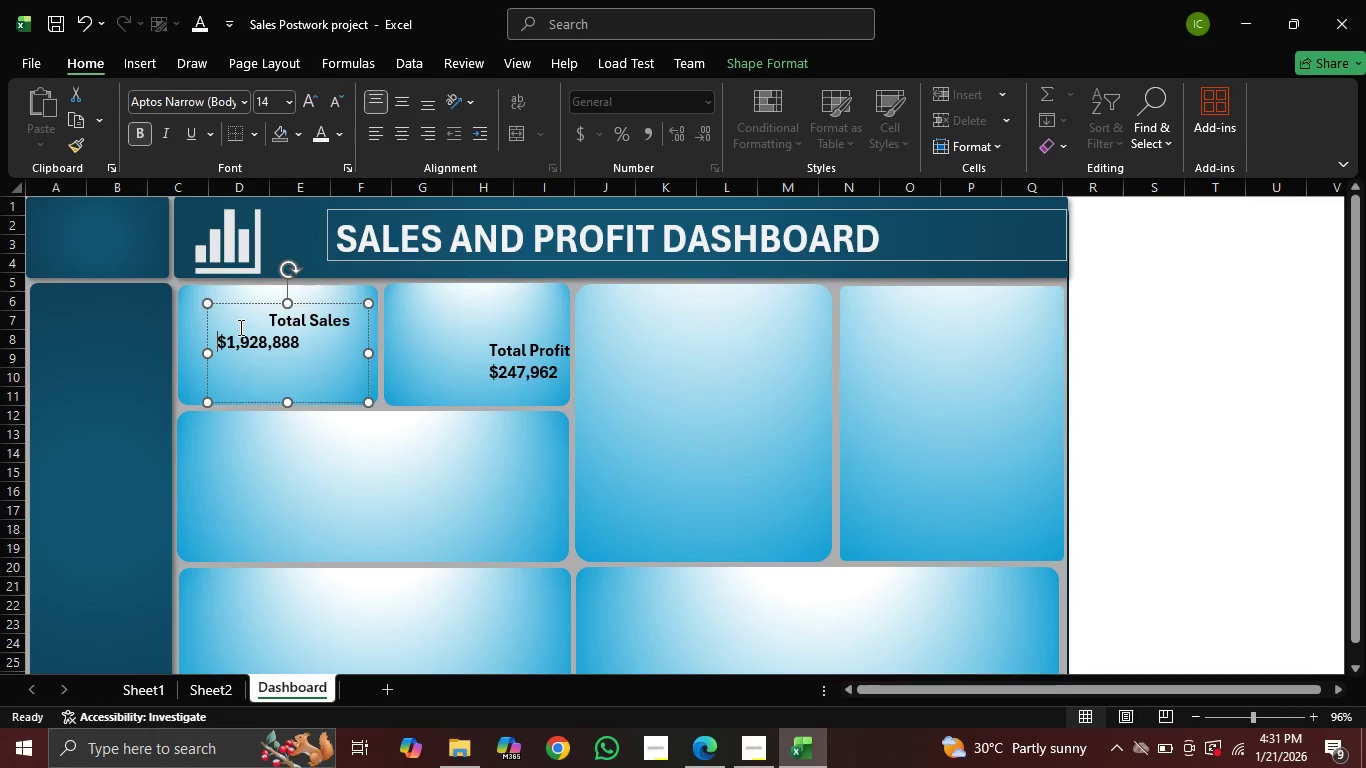 
key(Space)